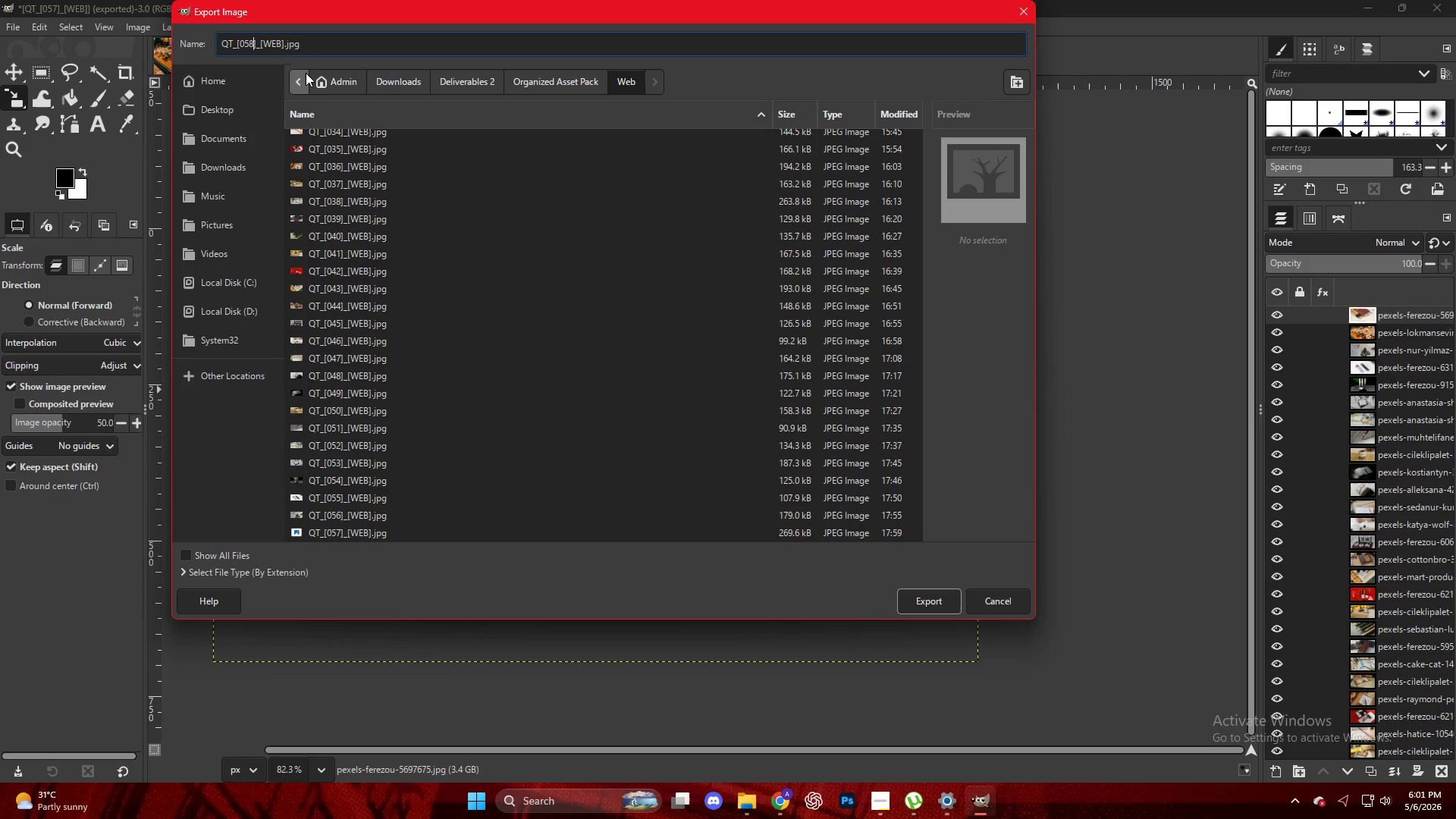 
key(NumpadEnter)
 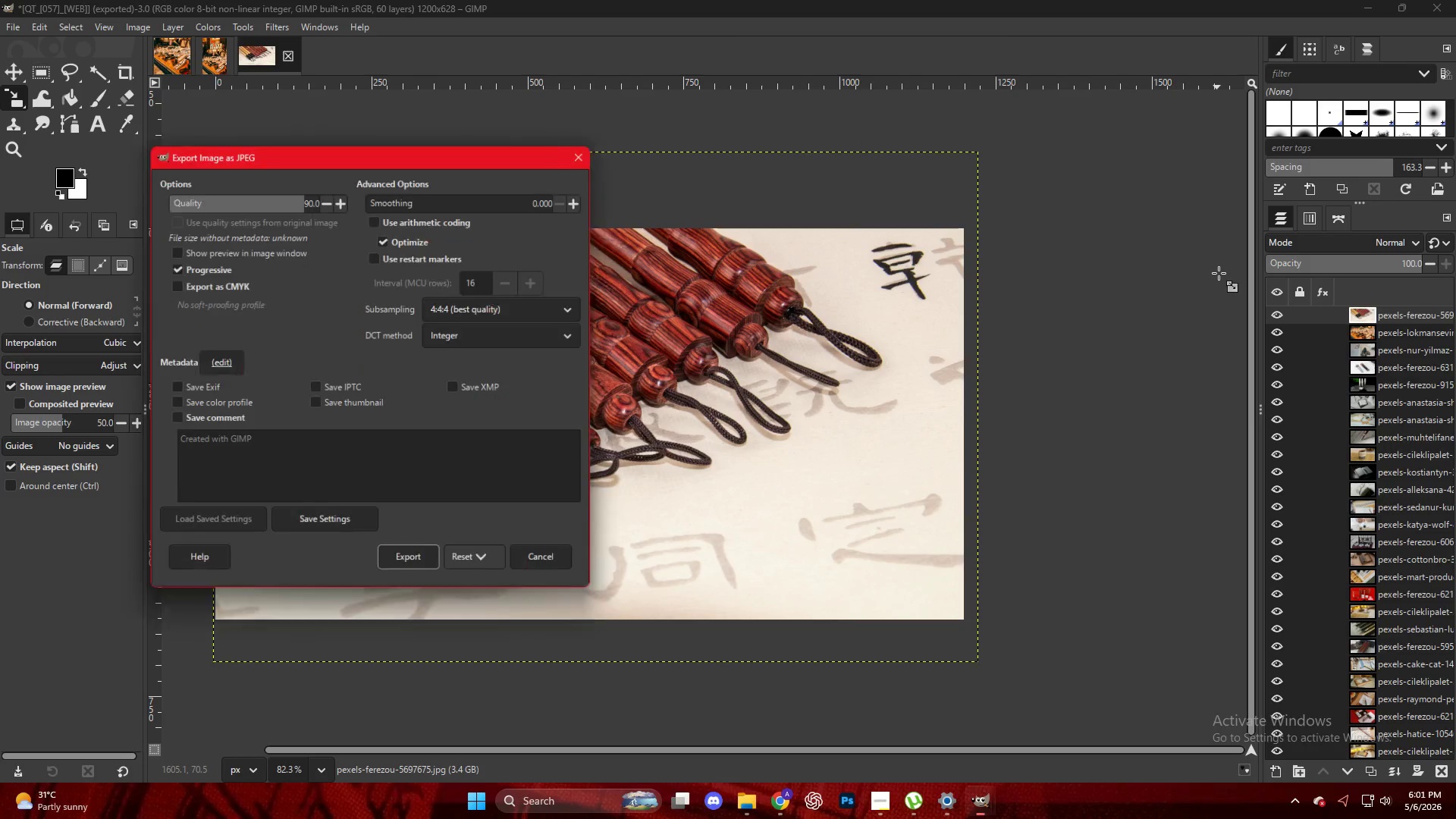 
key(NumpadEnter)
 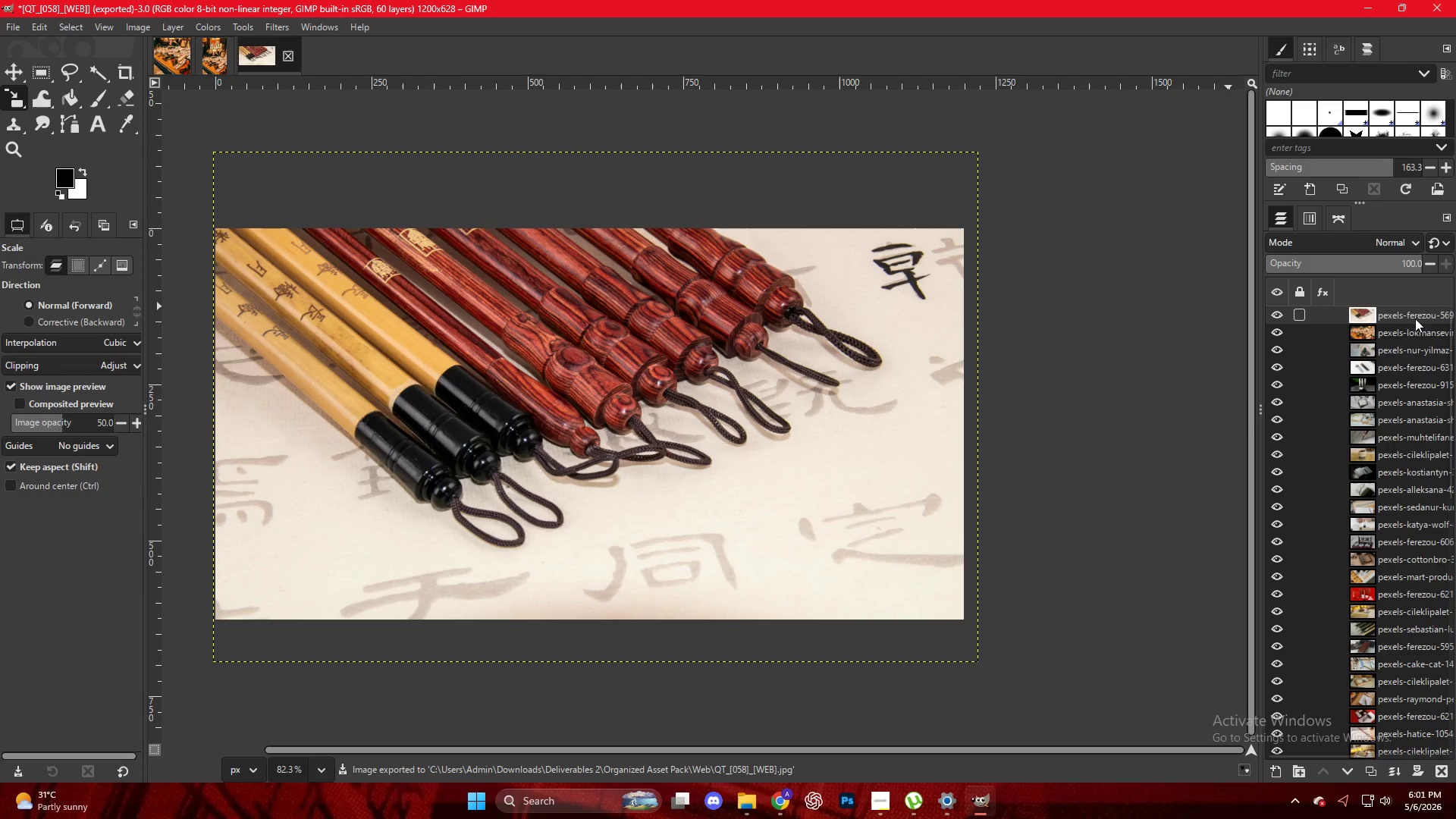 
left_click_drag(start_coordinate=[1403, 316], to_coordinate=[634, 306])
 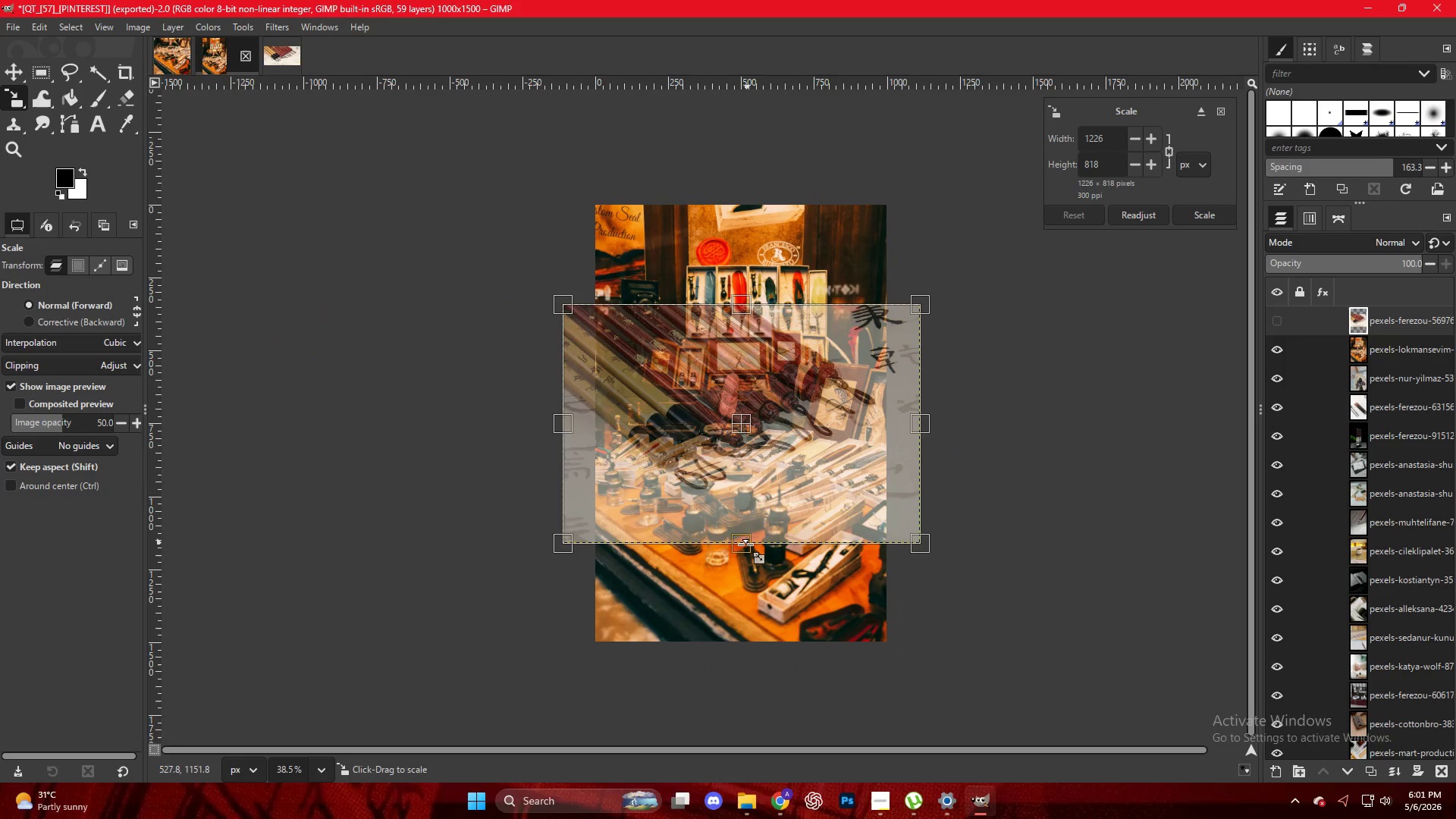 
left_click_drag(start_coordinate=[748, 544], to_coordinate=[764, 650])
 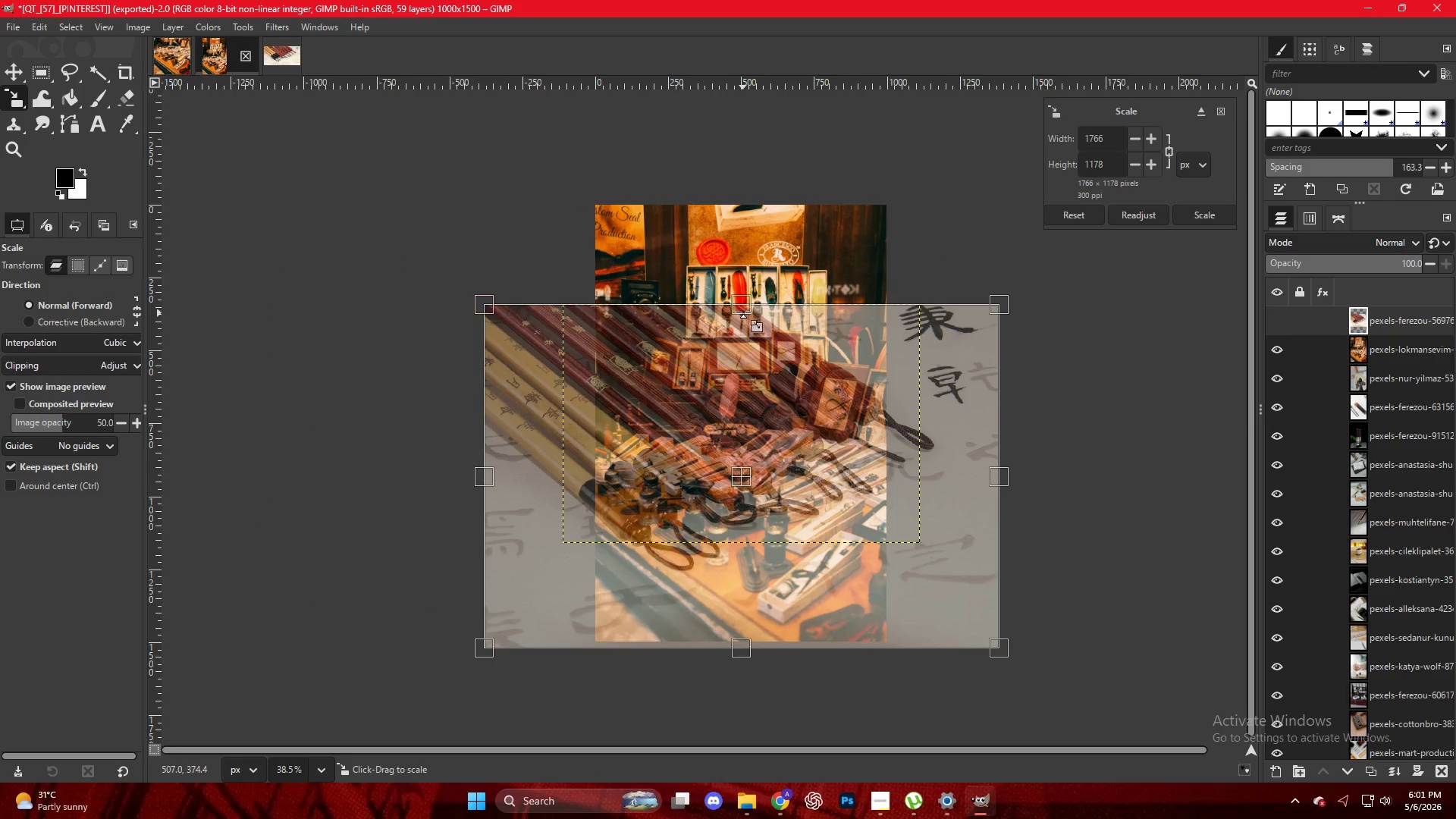 
left_click_drag(start_coordinate=[742, 304], to_coordinate=[771, 192])
 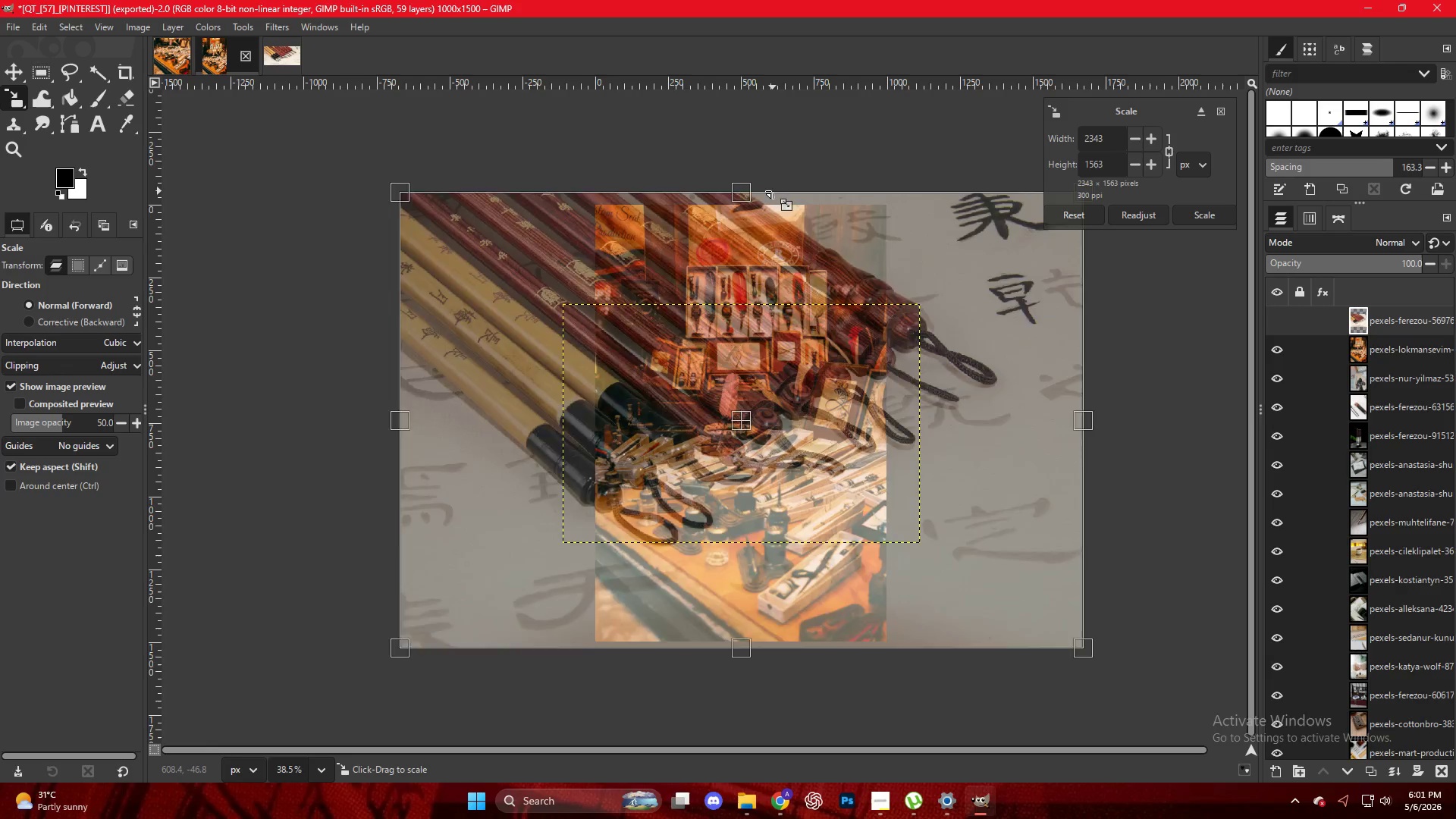 
key(NumpadEnter)
 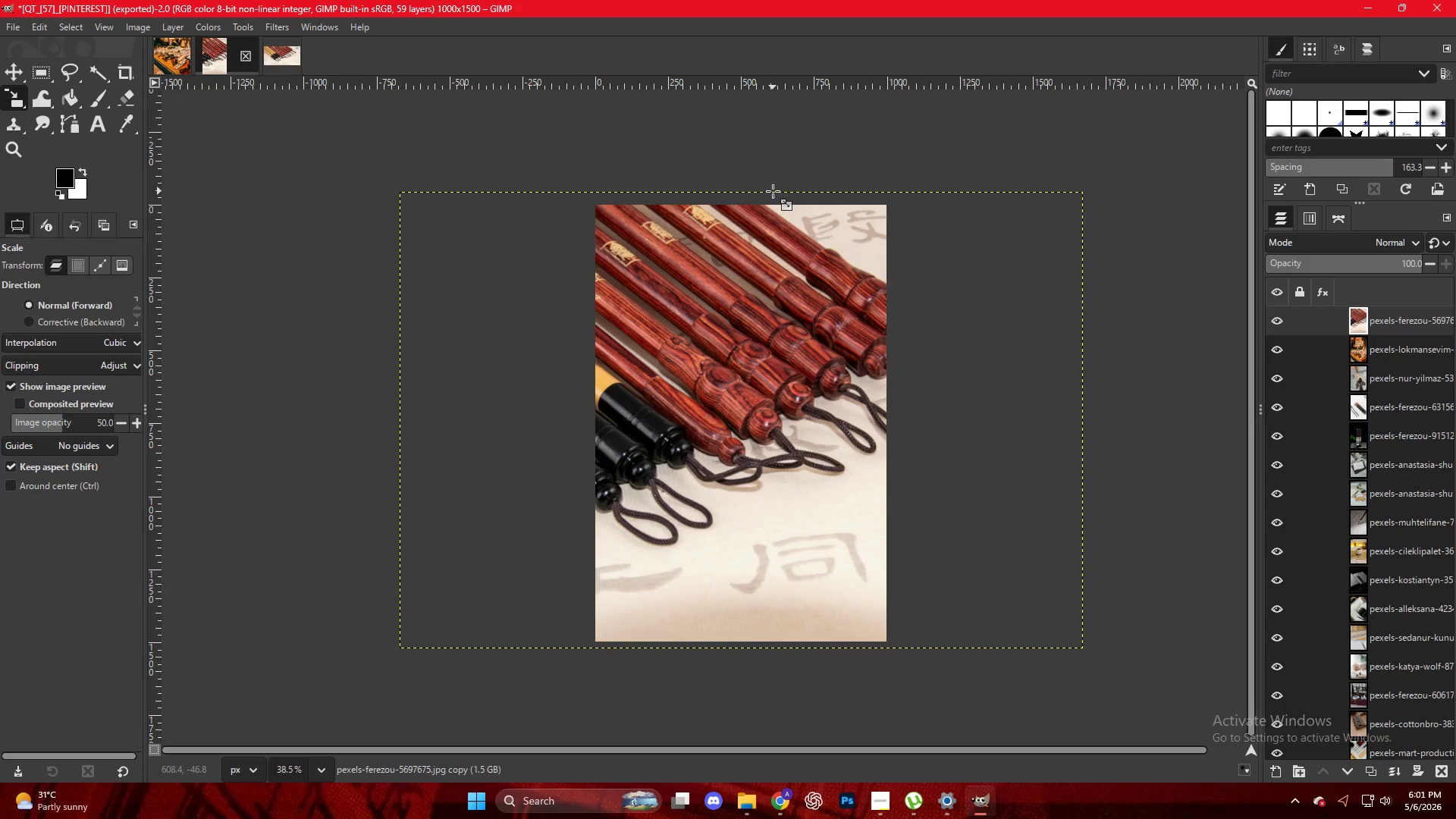 
left_click([767, 255])
 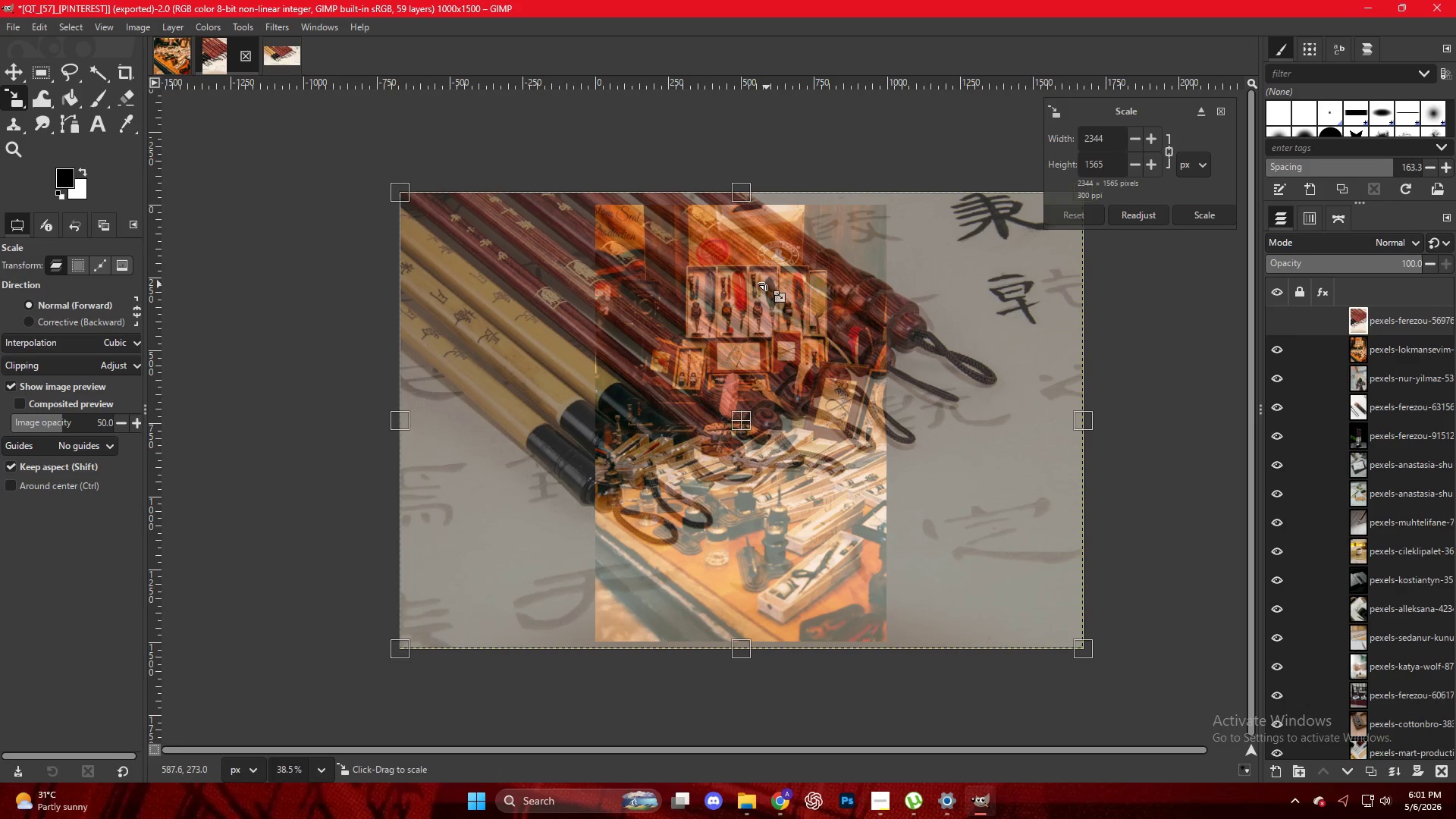 
key(NumpadEnter)
 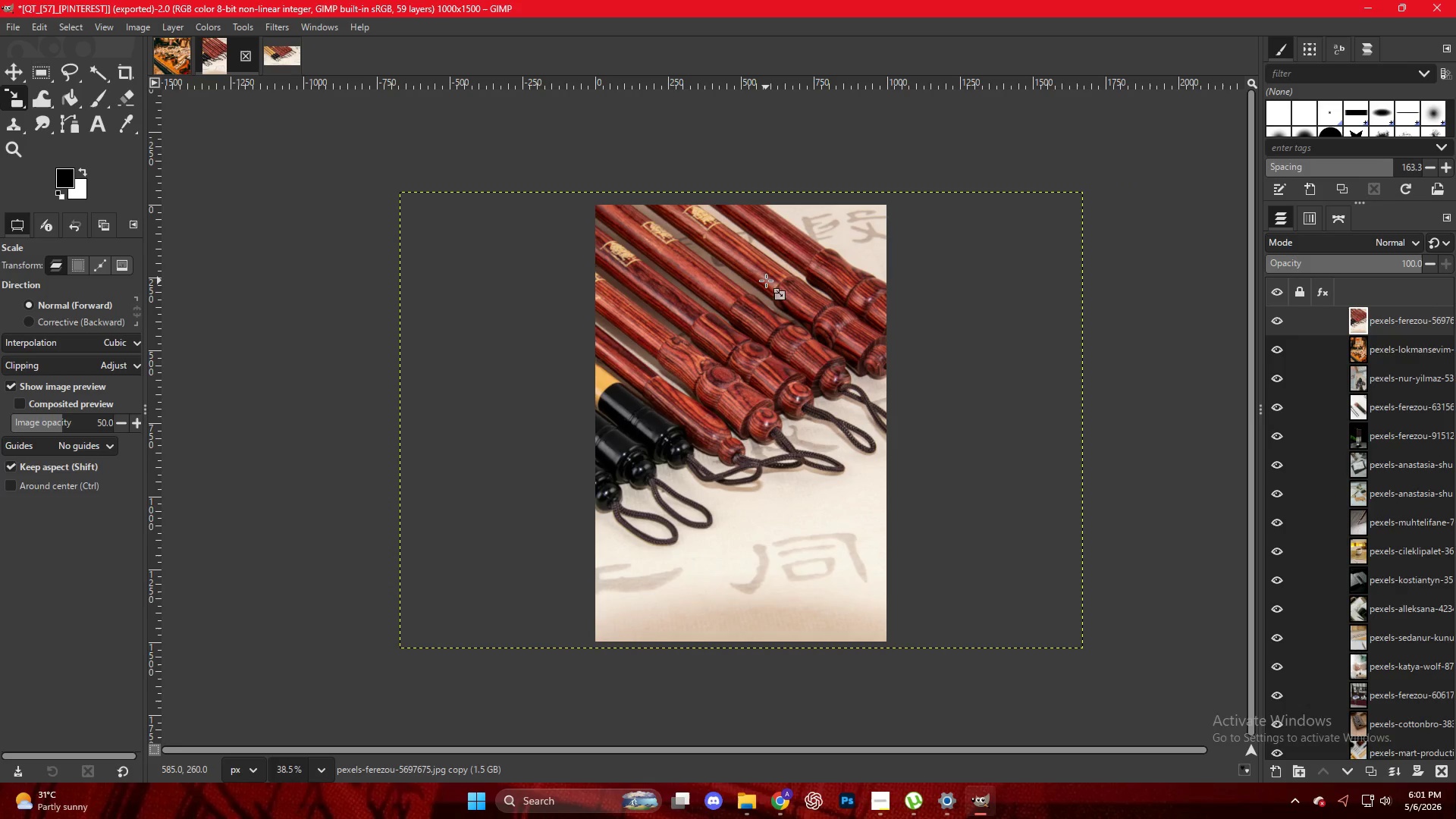 
key(Control+Shift+E)
 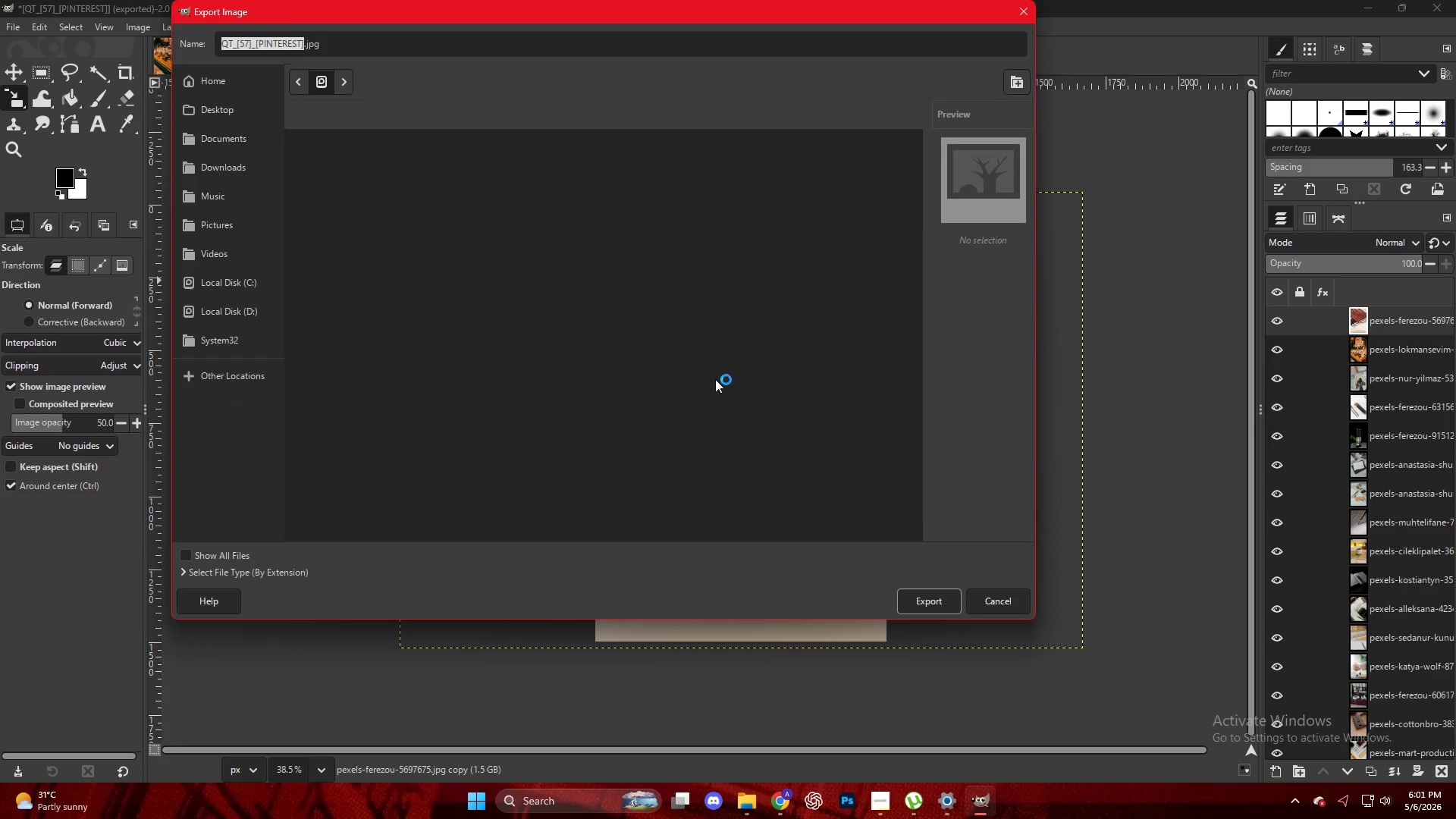 
scroll: coordinate [402, 504], scroll_direction: down, amount: 24.0
 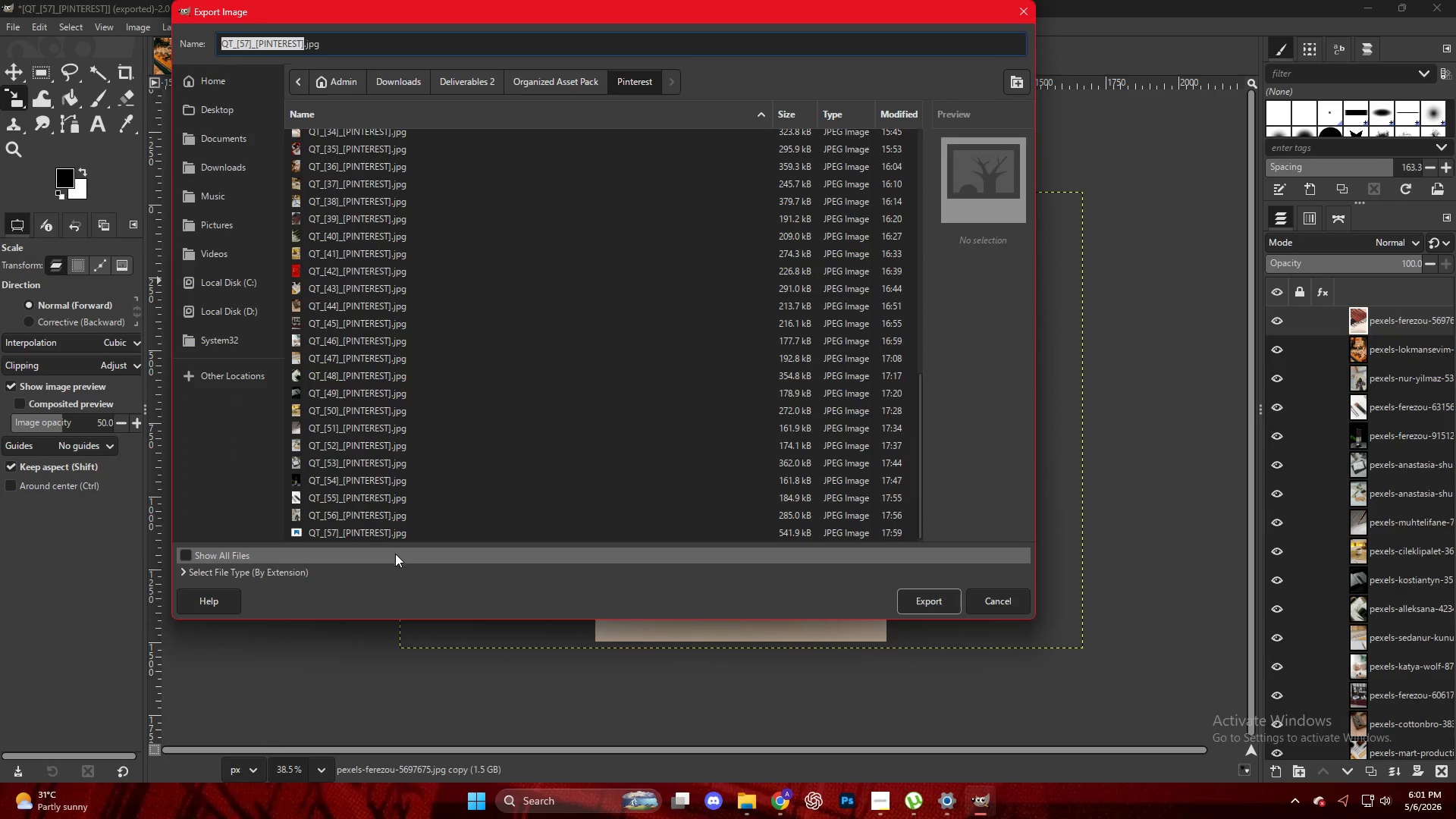 
left_click([388, 531])
 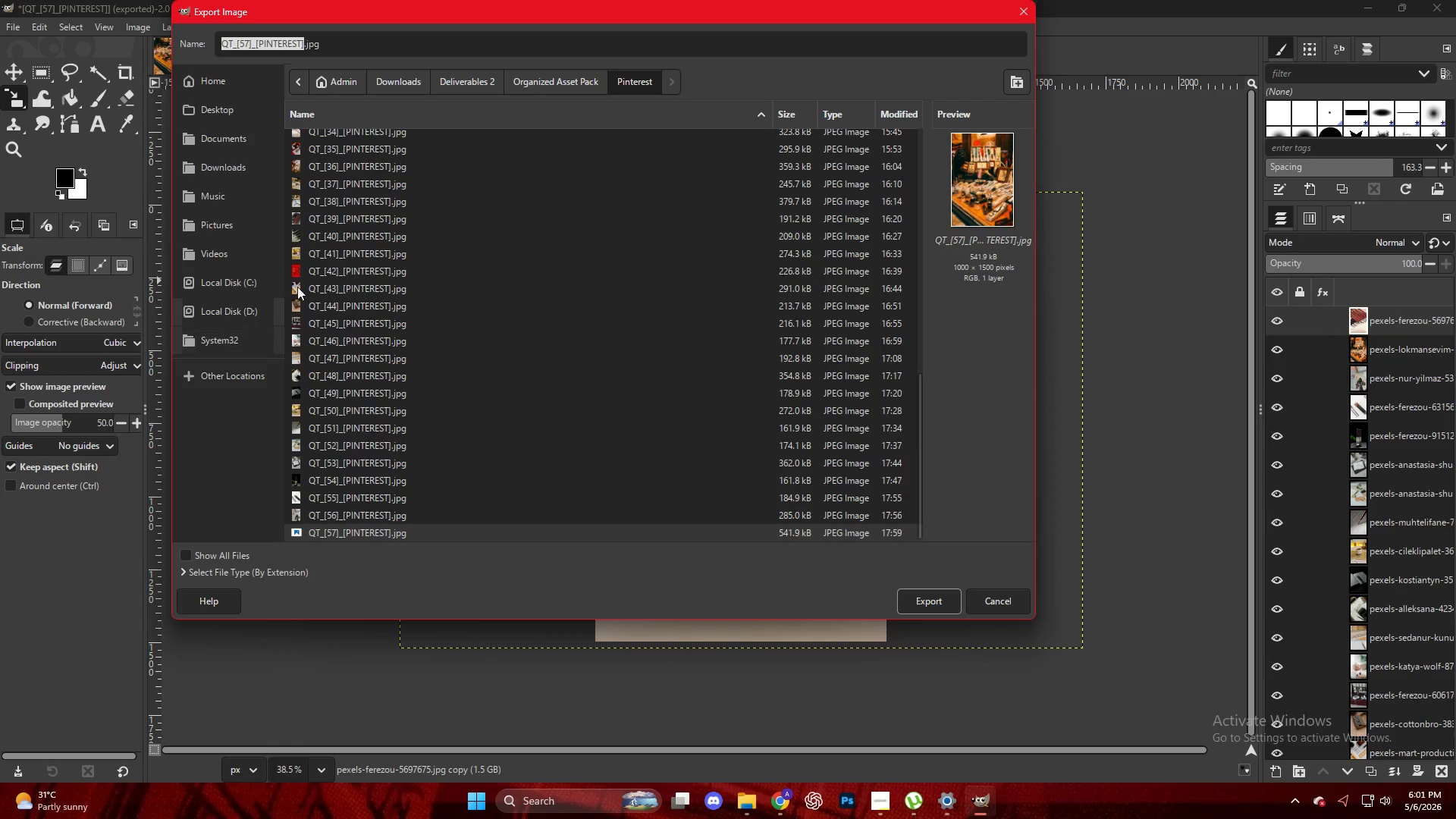 
left_click([249, 42])
 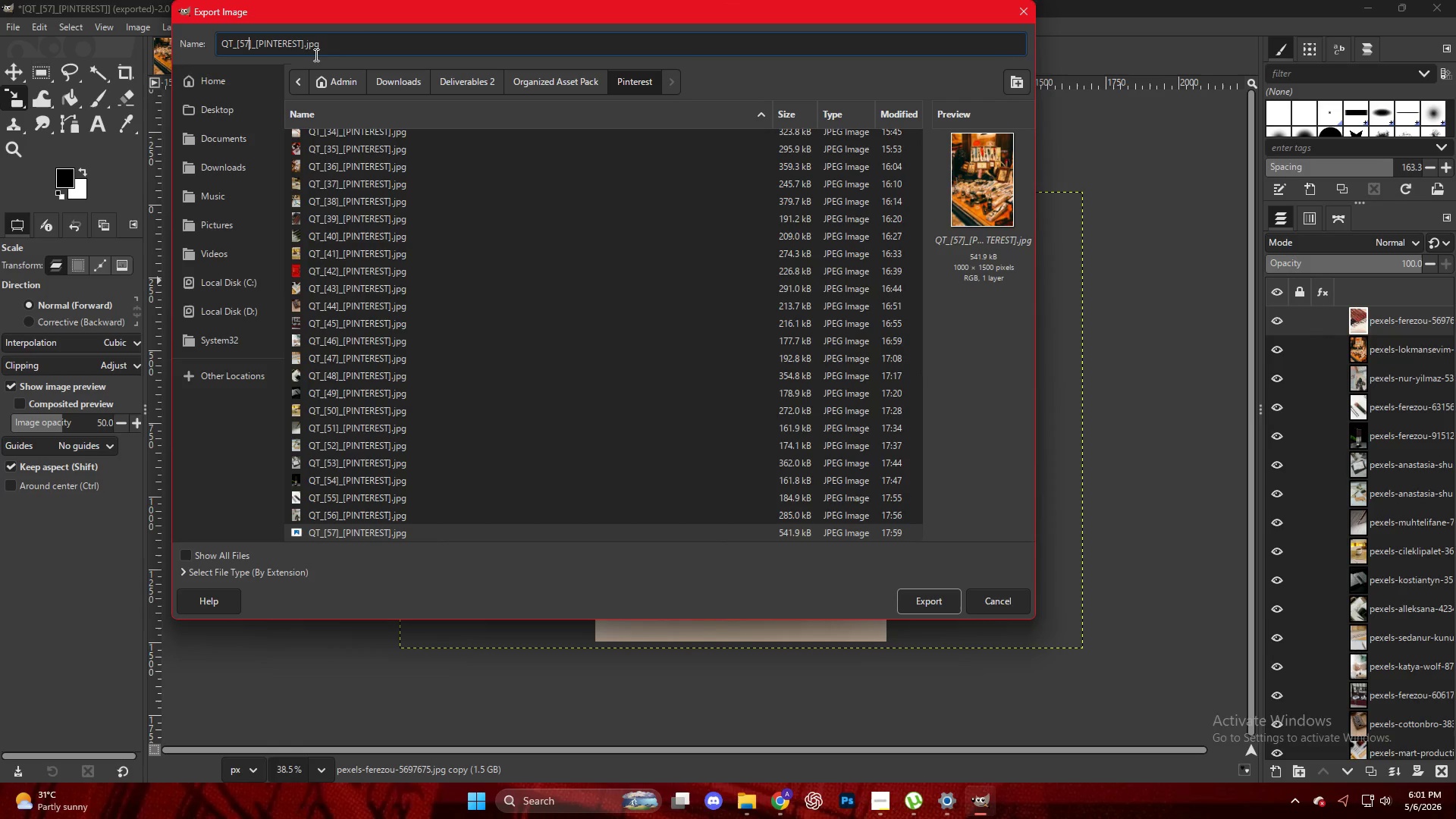 
key(ArrowLeft)
 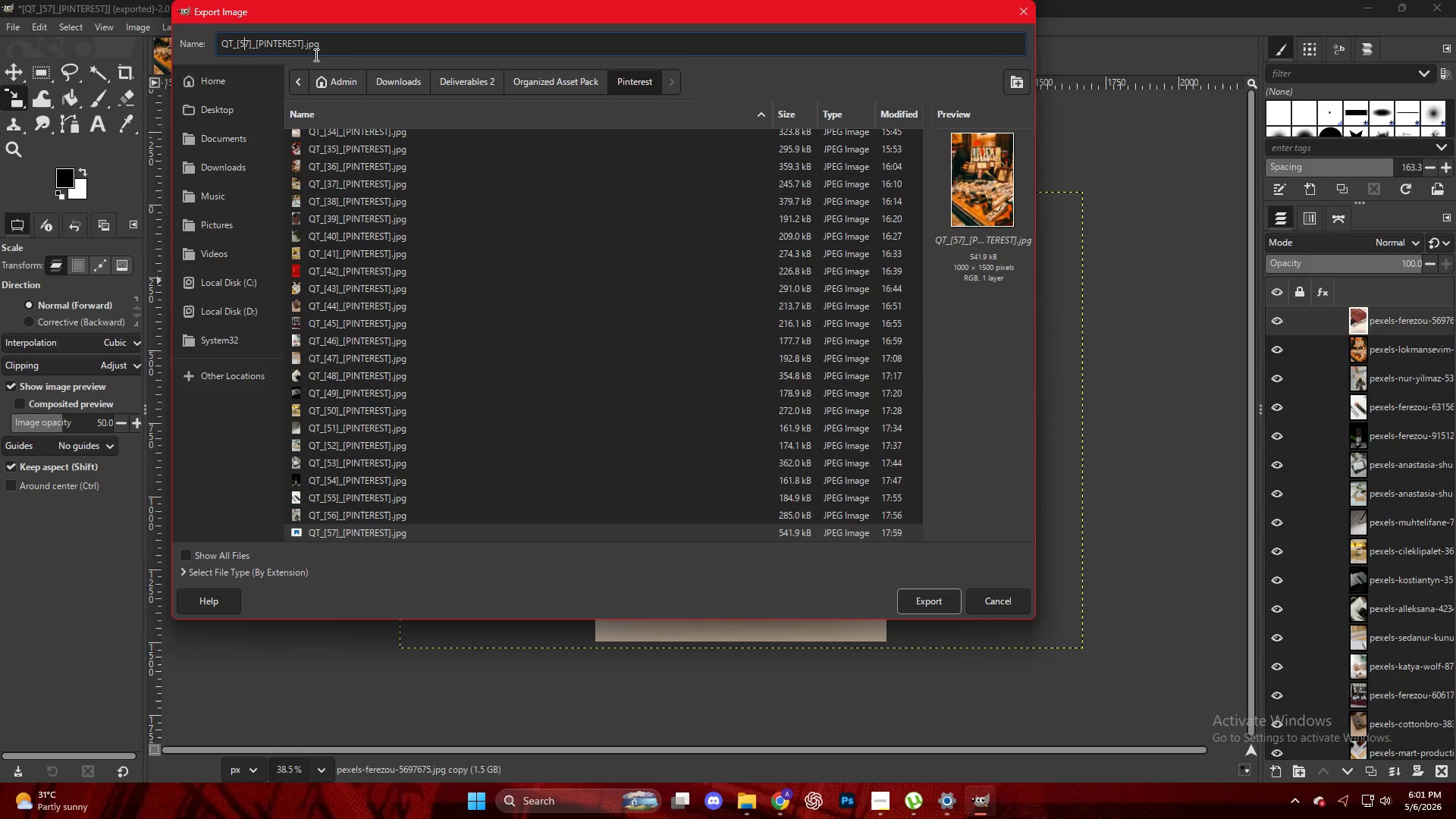 
key(ArrowRight)
 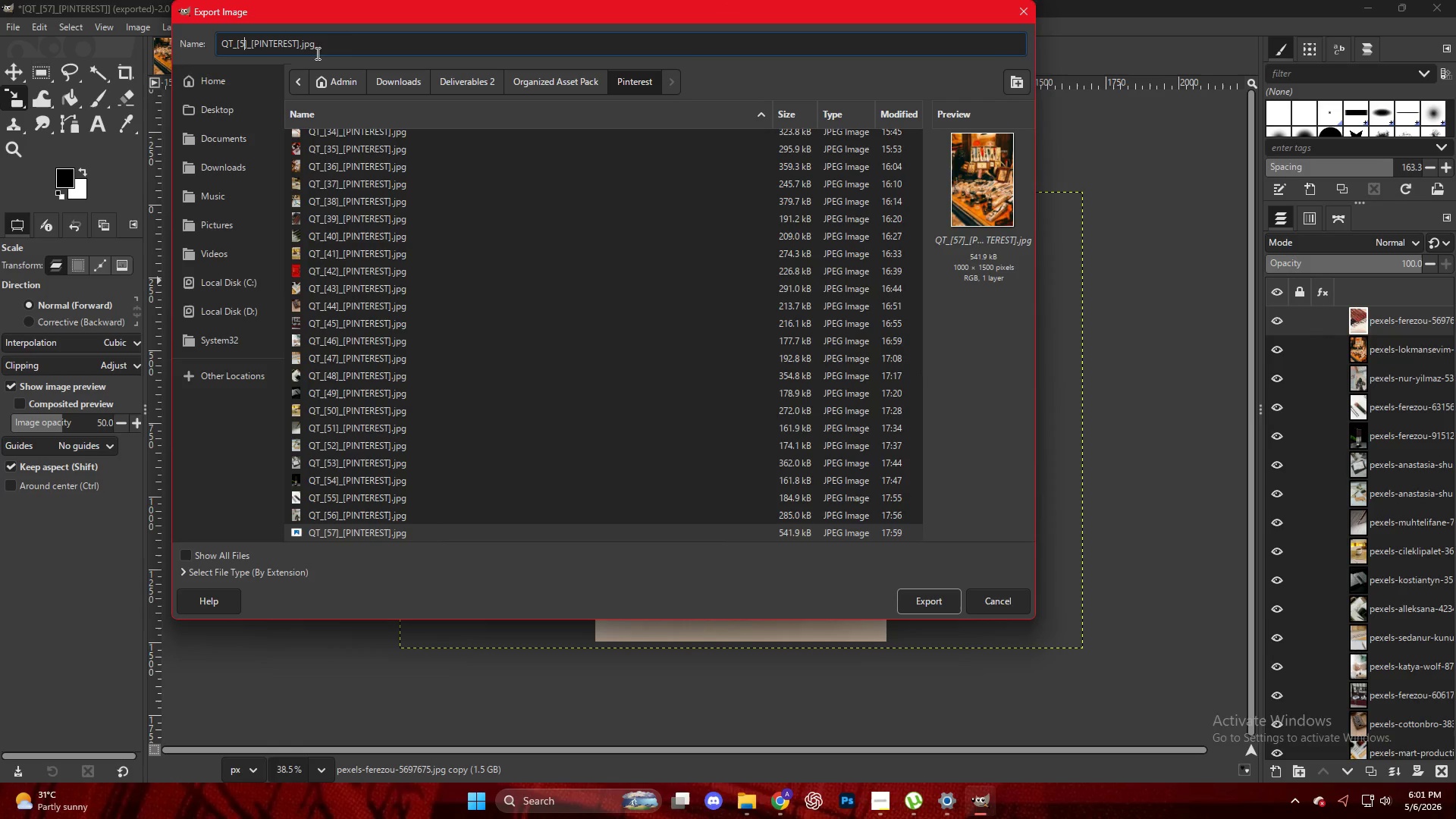 
key(Backspace)
 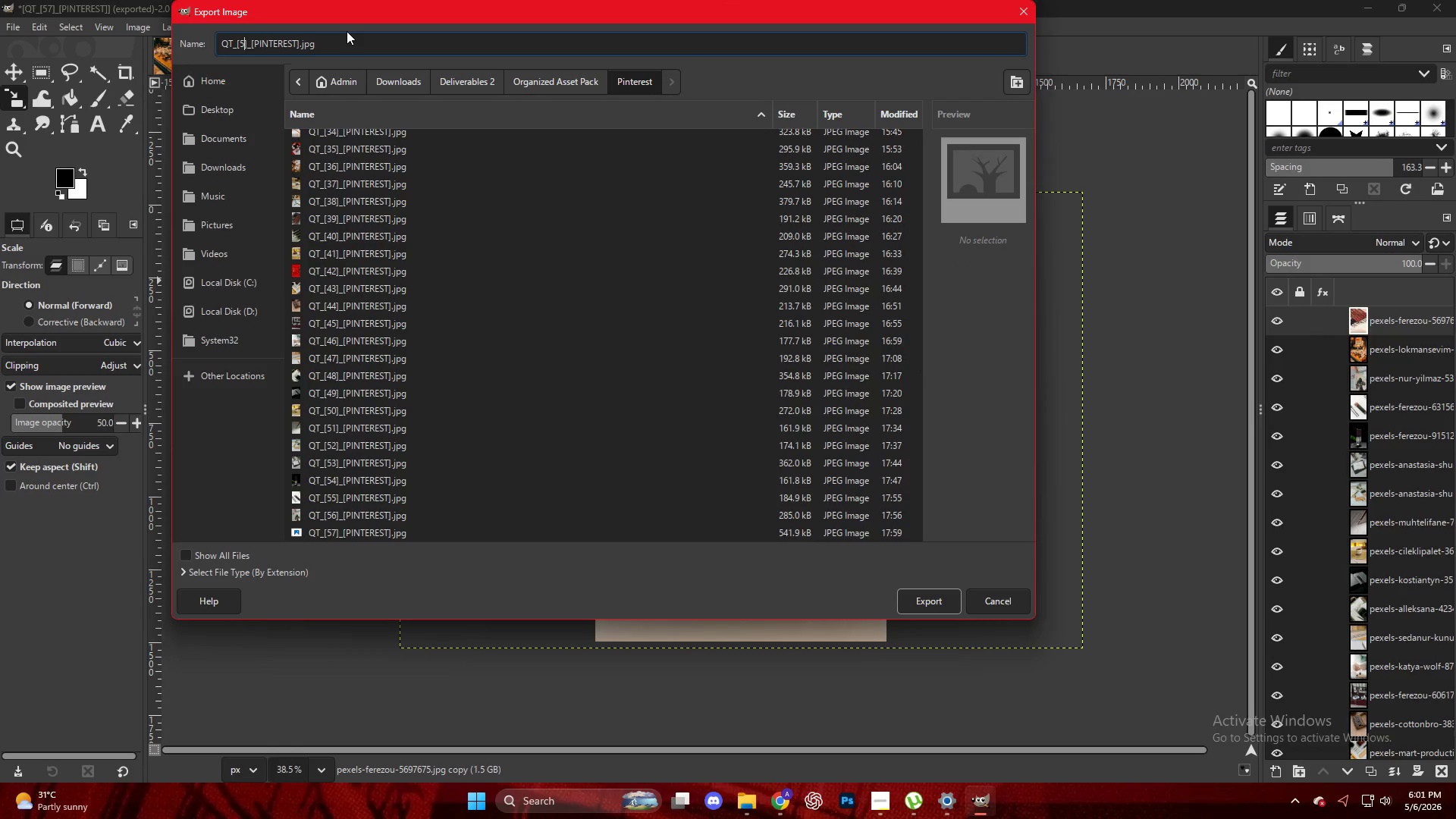 
key(Numpad8)
 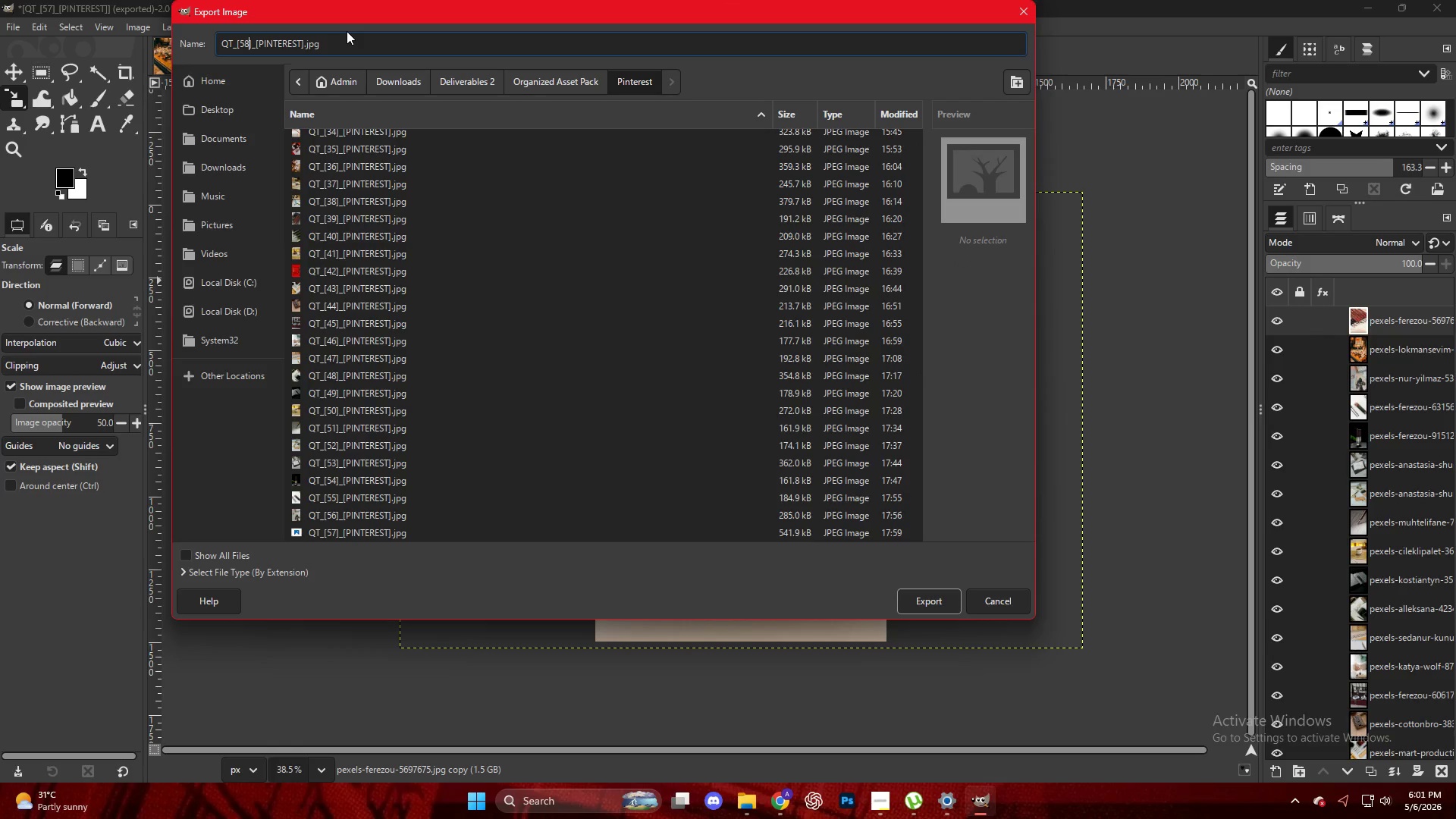 
key(NumpadEnter)
 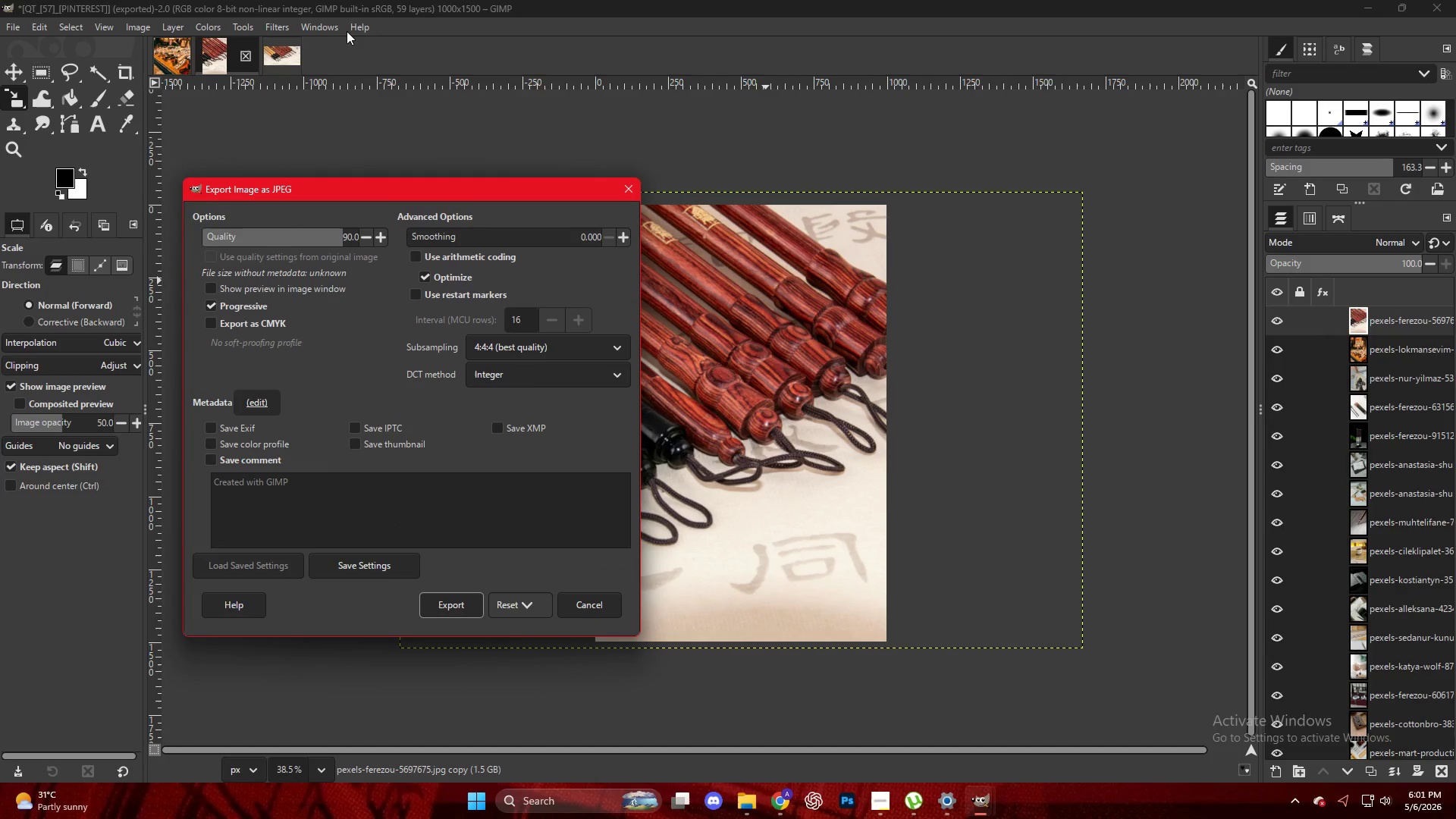 
key(NumpadEnter)
 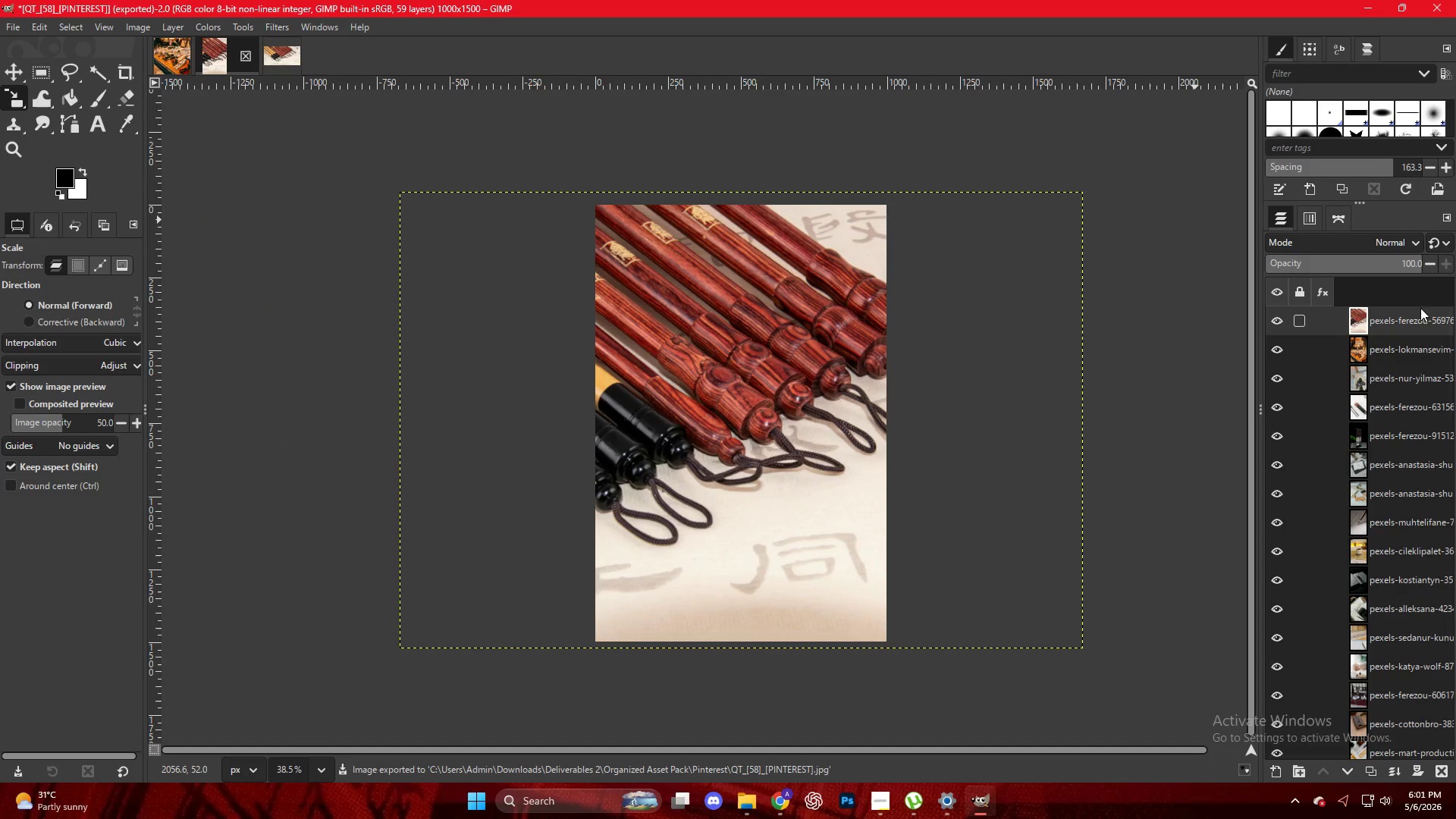 
left_click_drag(start_coordinate=[1402, 326], to_coordinate=[600, 331])
 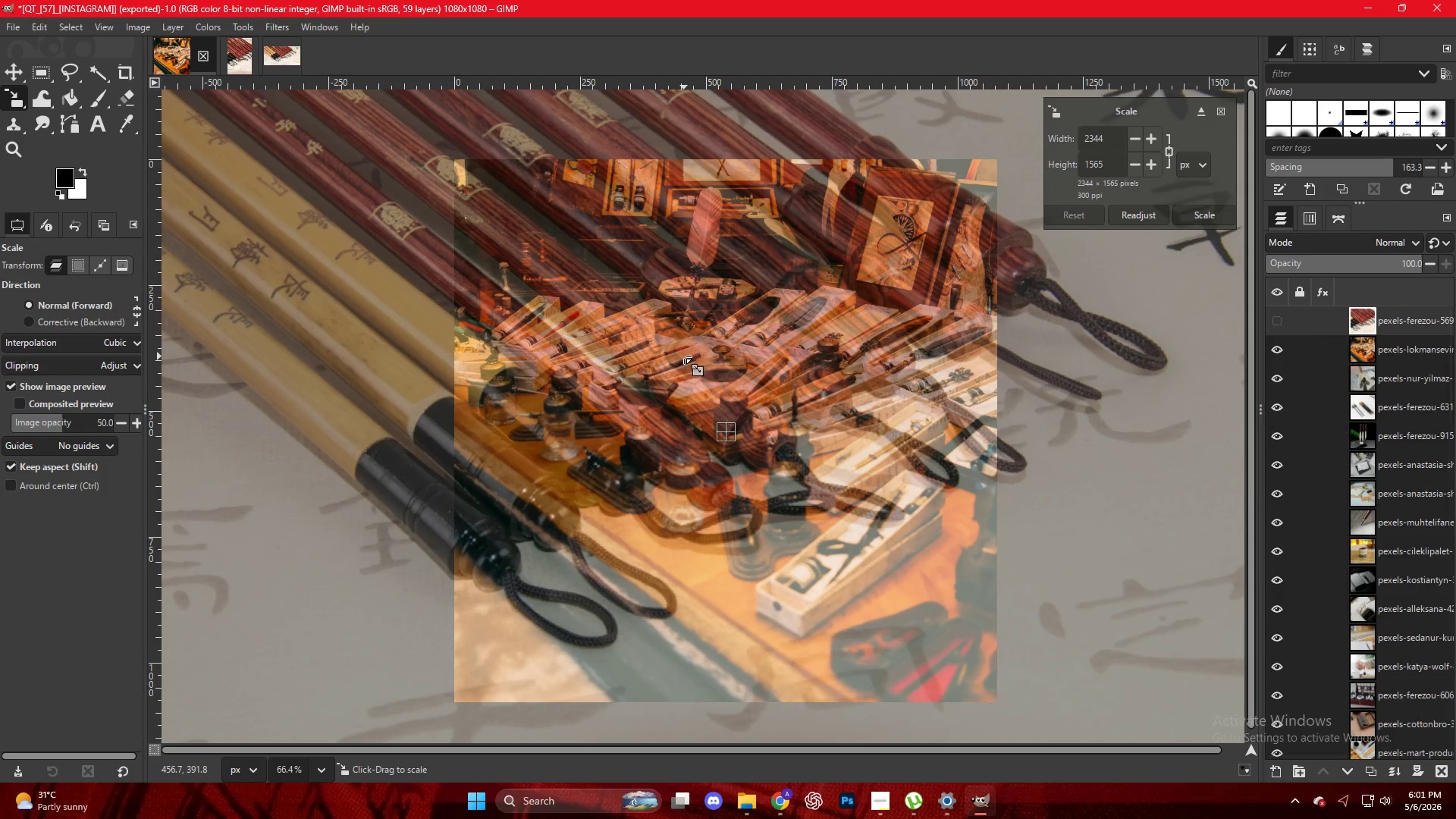 
hold_key(key=ControlLeft, duration=0.52)
scroll: coordinate [686, 356], scroll_direction: down, amount: 9.0
 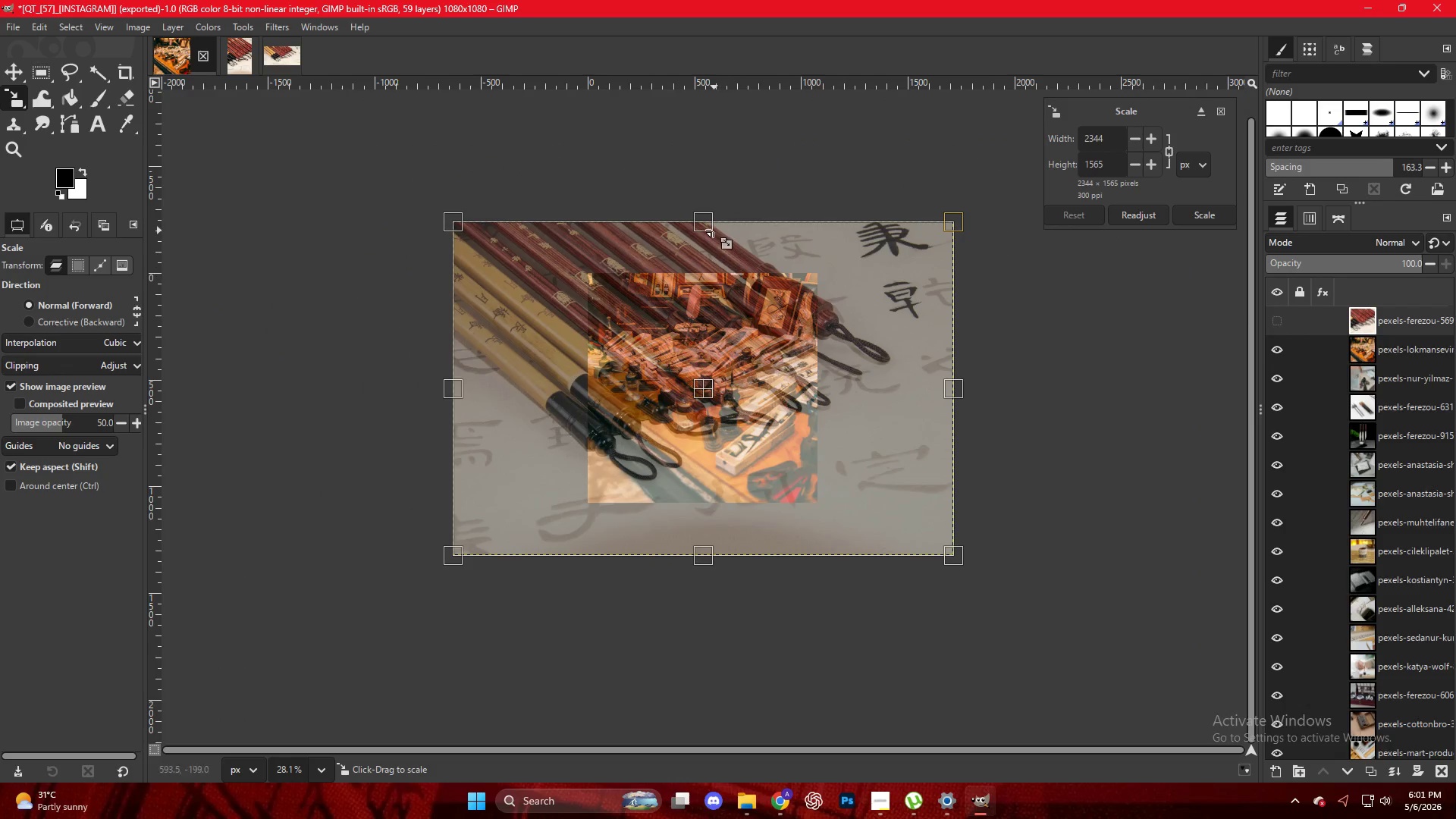 
left_click_drag(start_coordinate=[708, 226], to_coordinate=[711, 270])
 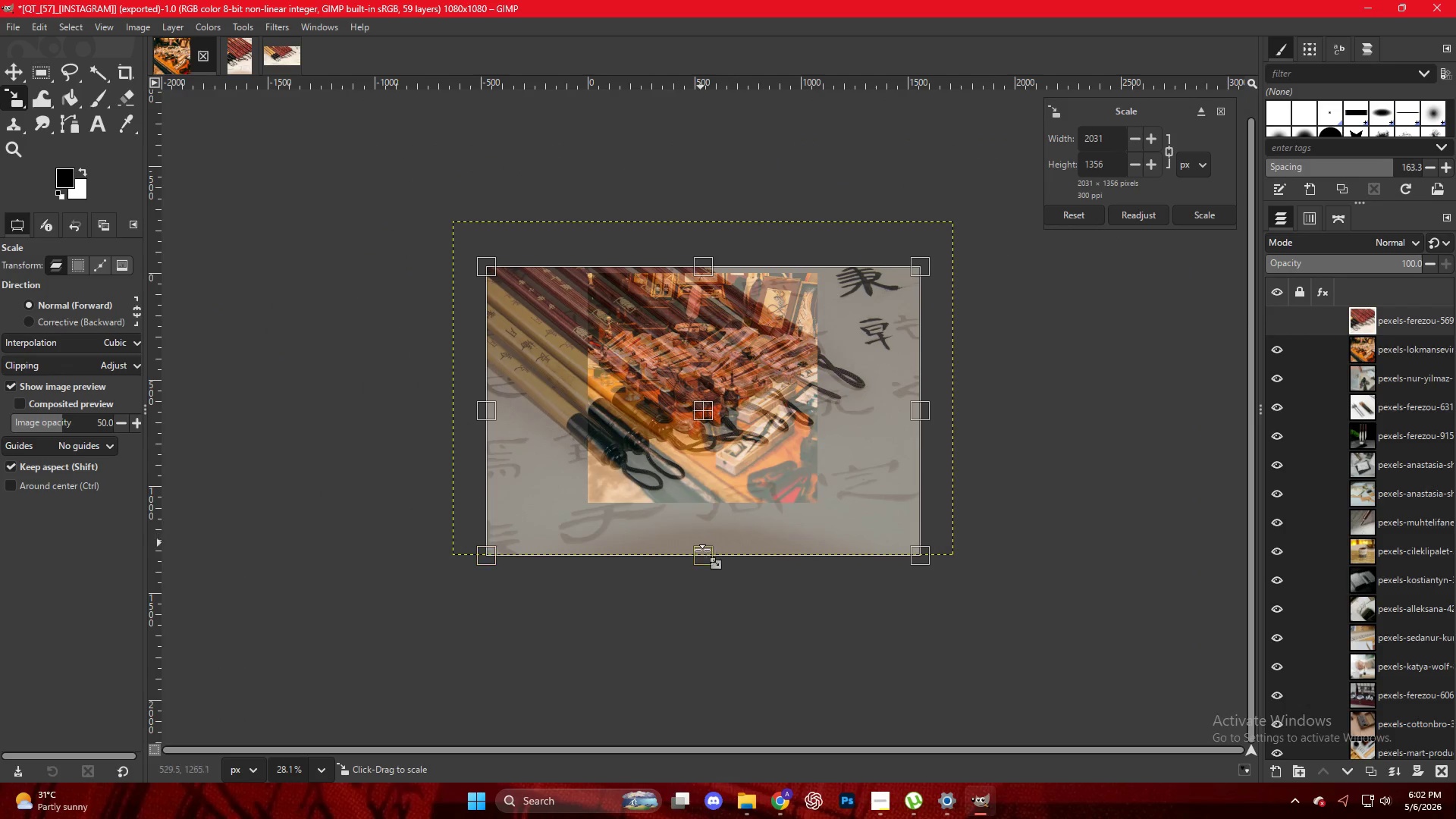 
left_click_drag(start_coordinate=[704, 551], to_coordinate=[708, 500])
 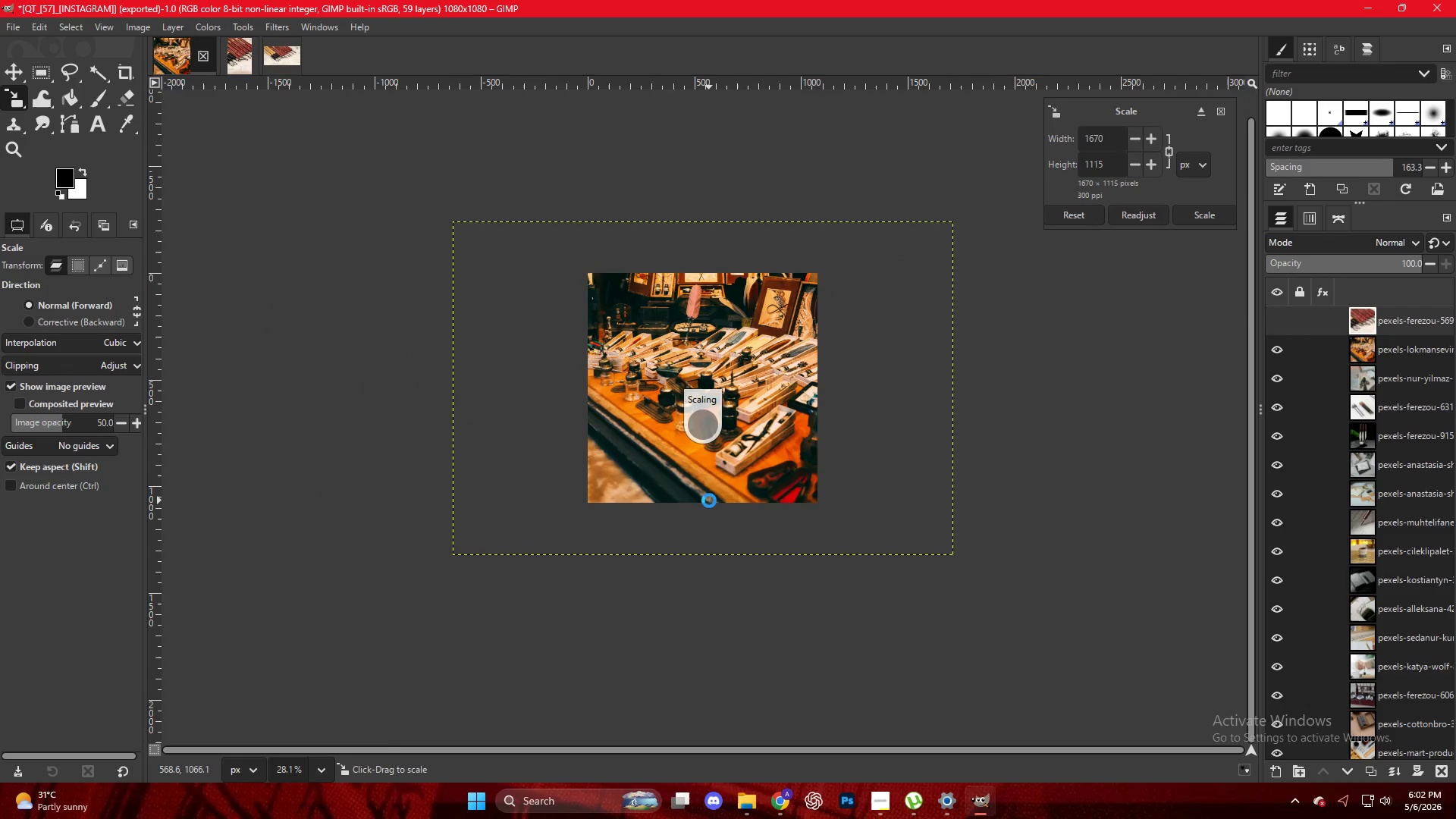 
key(NumpadEnter)
 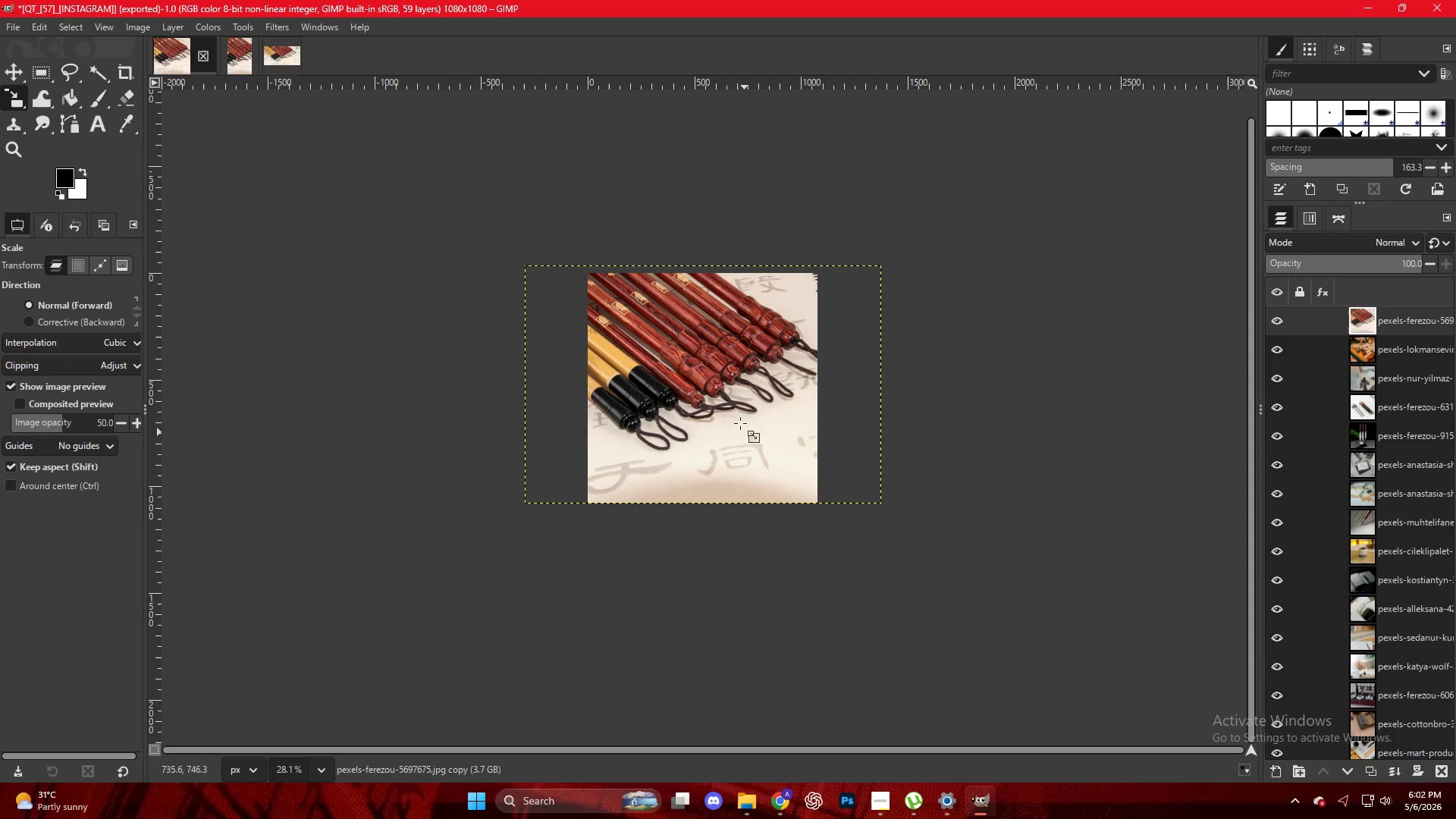 
hold_key(key=ControlLeft, duration=0.42)
 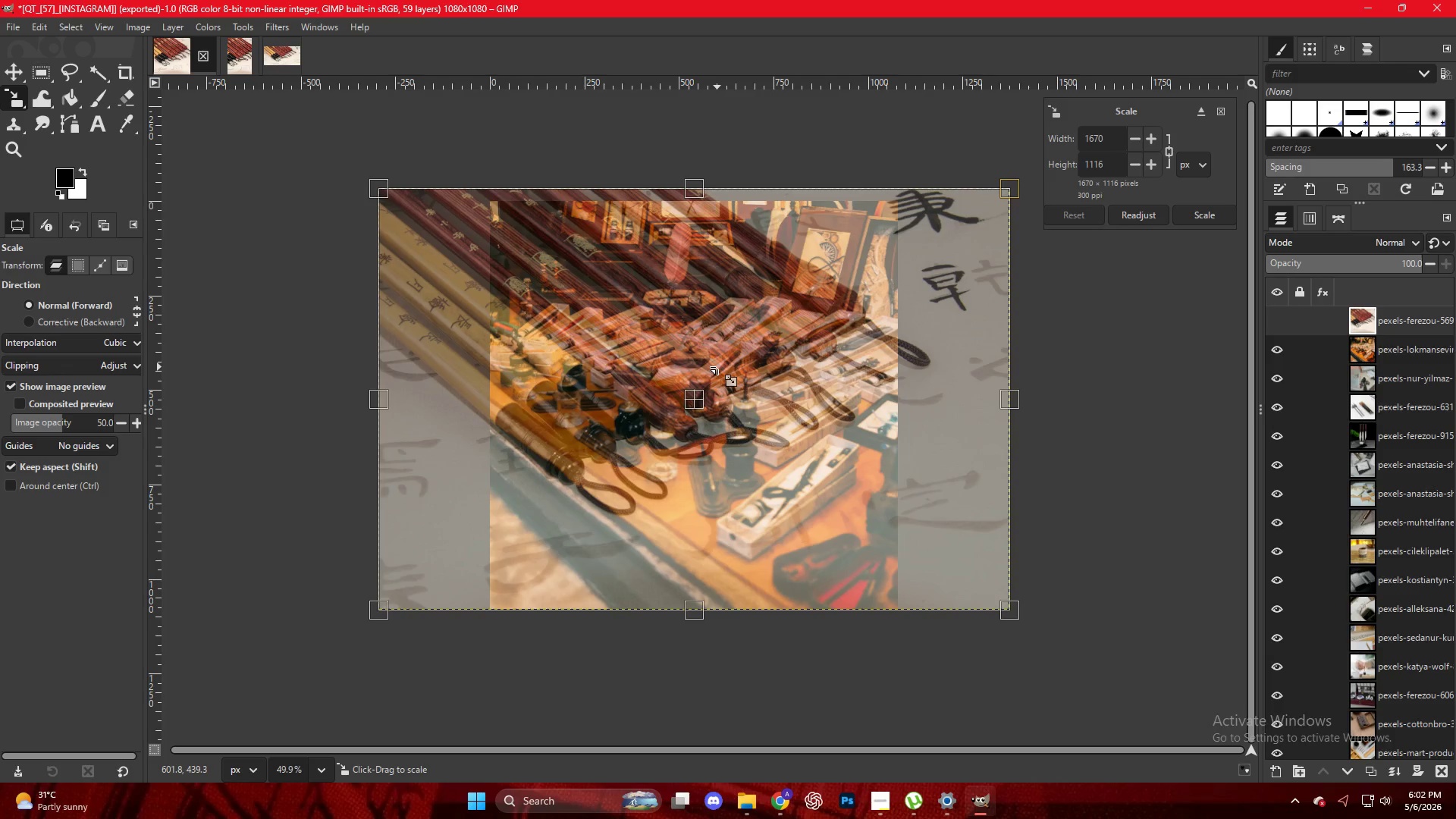 
left_click([717, 367])
 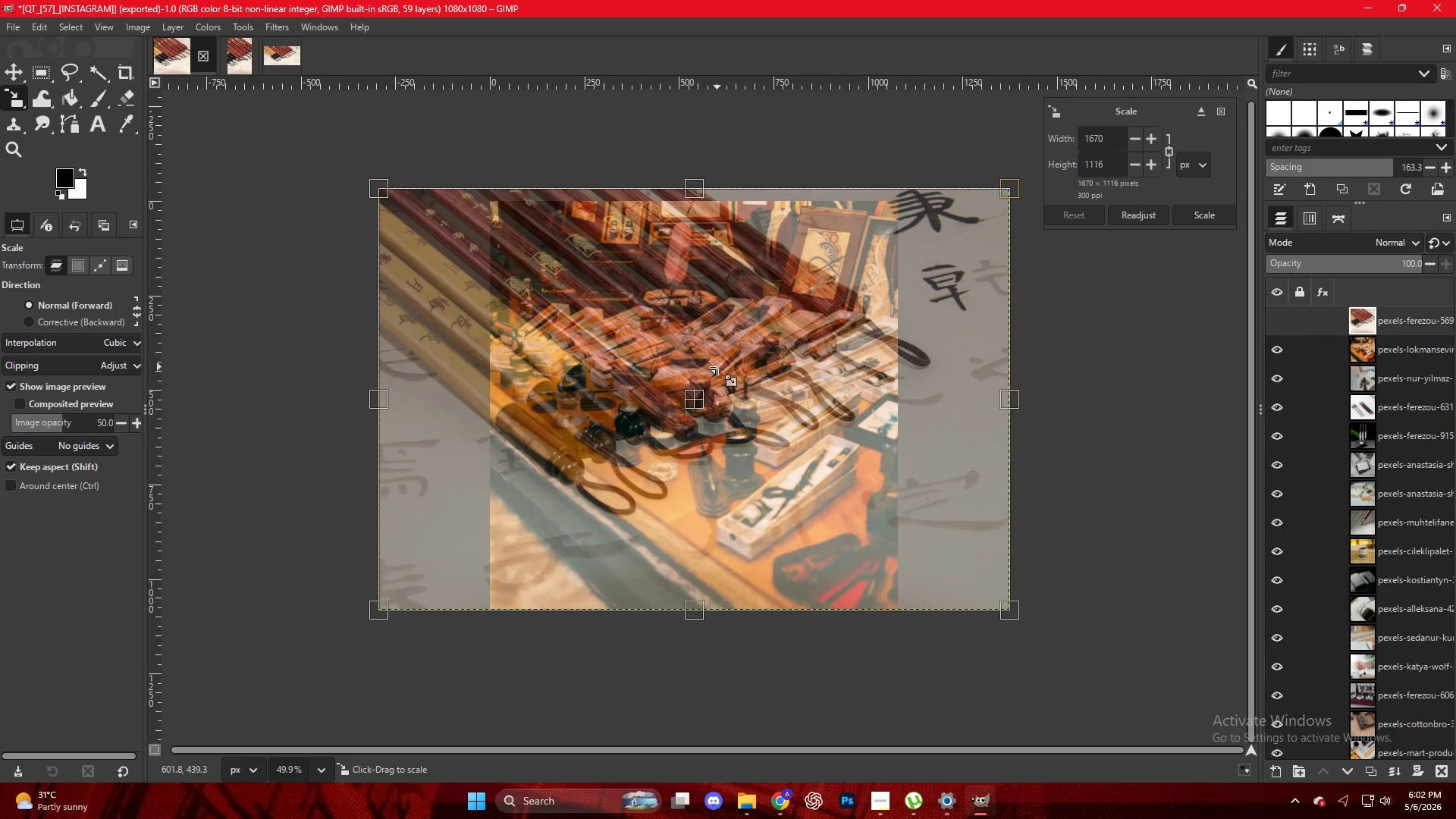 
scroll: coordinate [715, 366], scroll_direction: up, amount: 6.0
 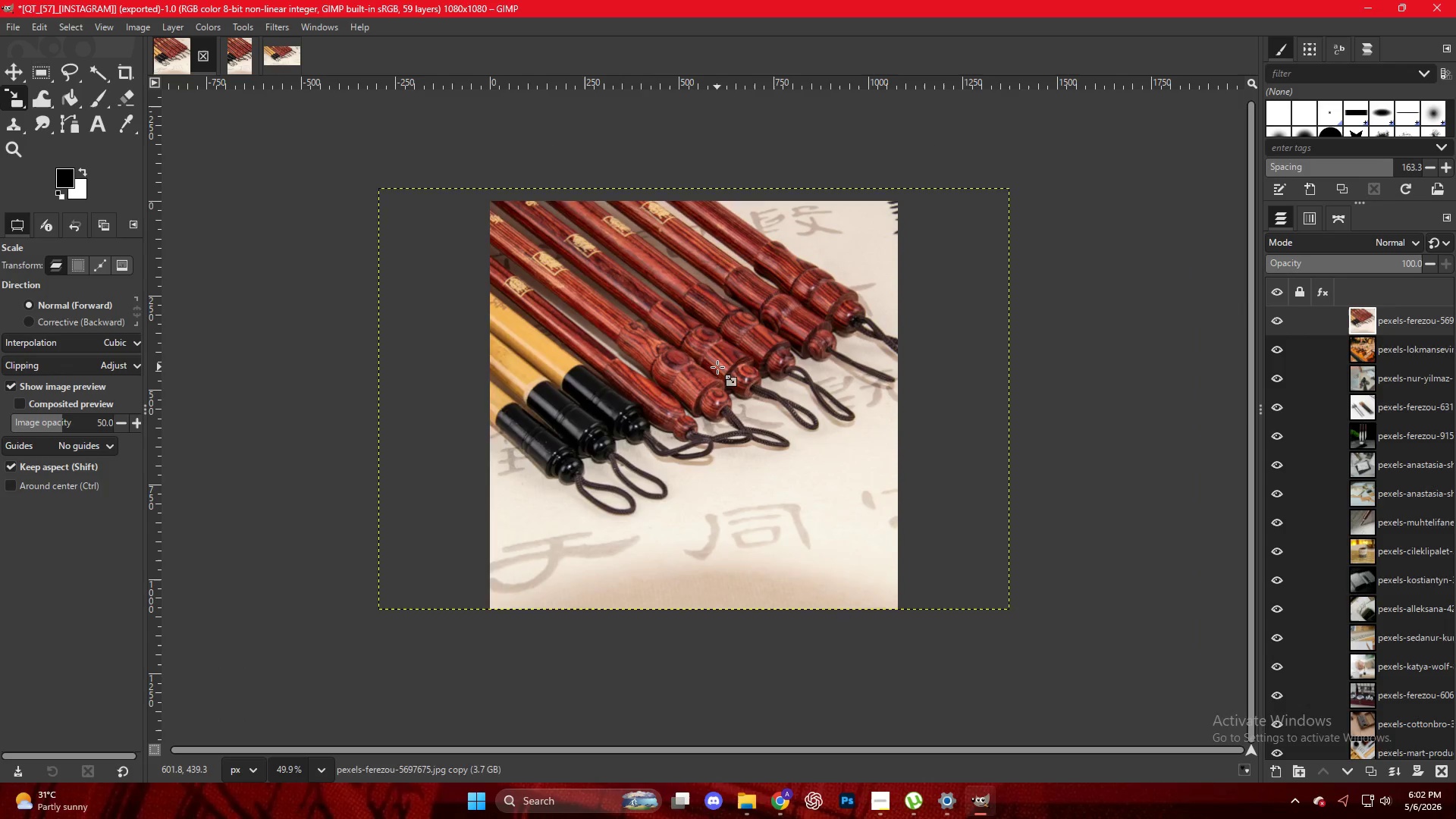 
key(Control+Shift+E)
 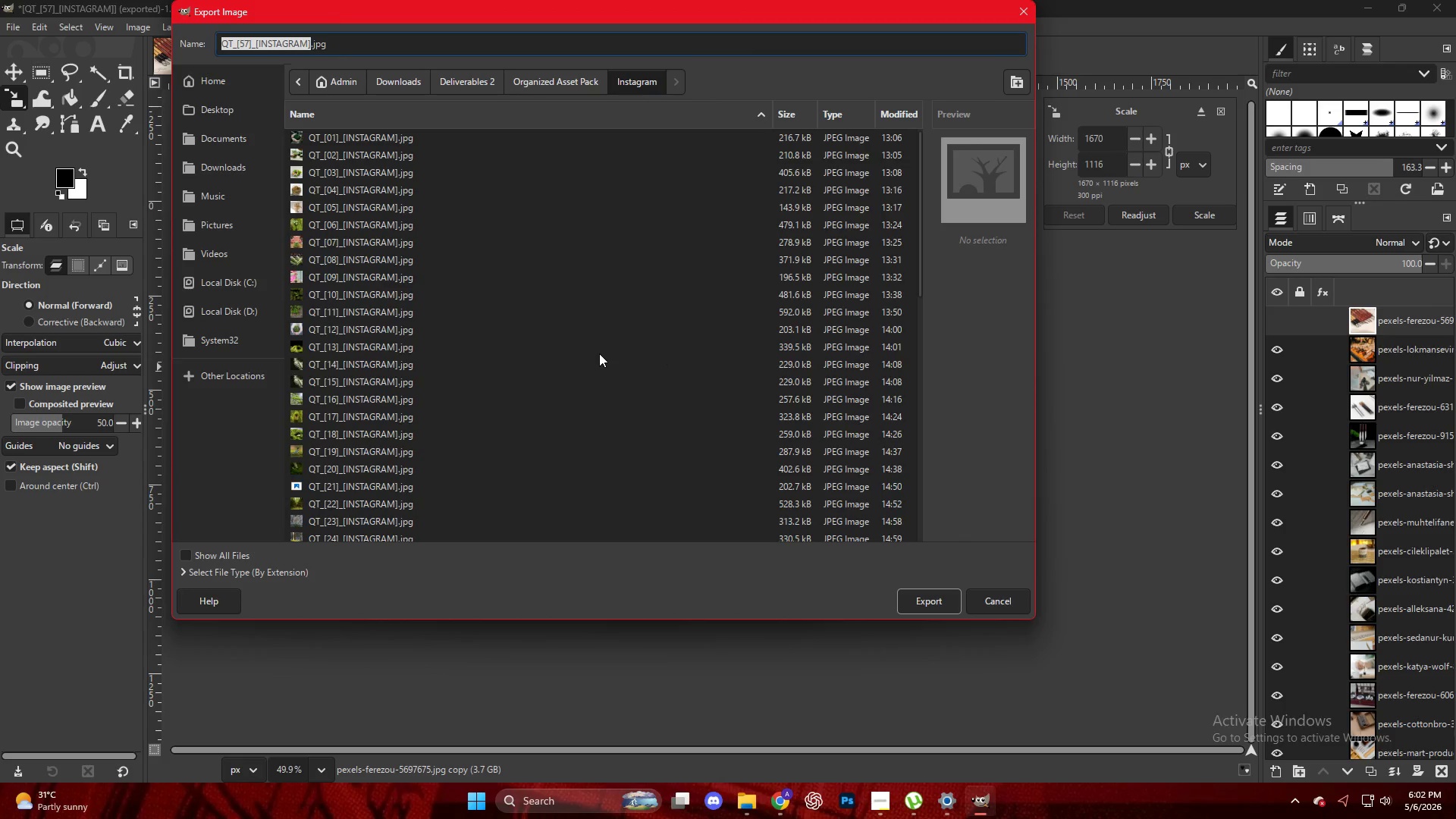 
scroll: coordinate [425, 529], scroll_direction: down, amount: 30.0
 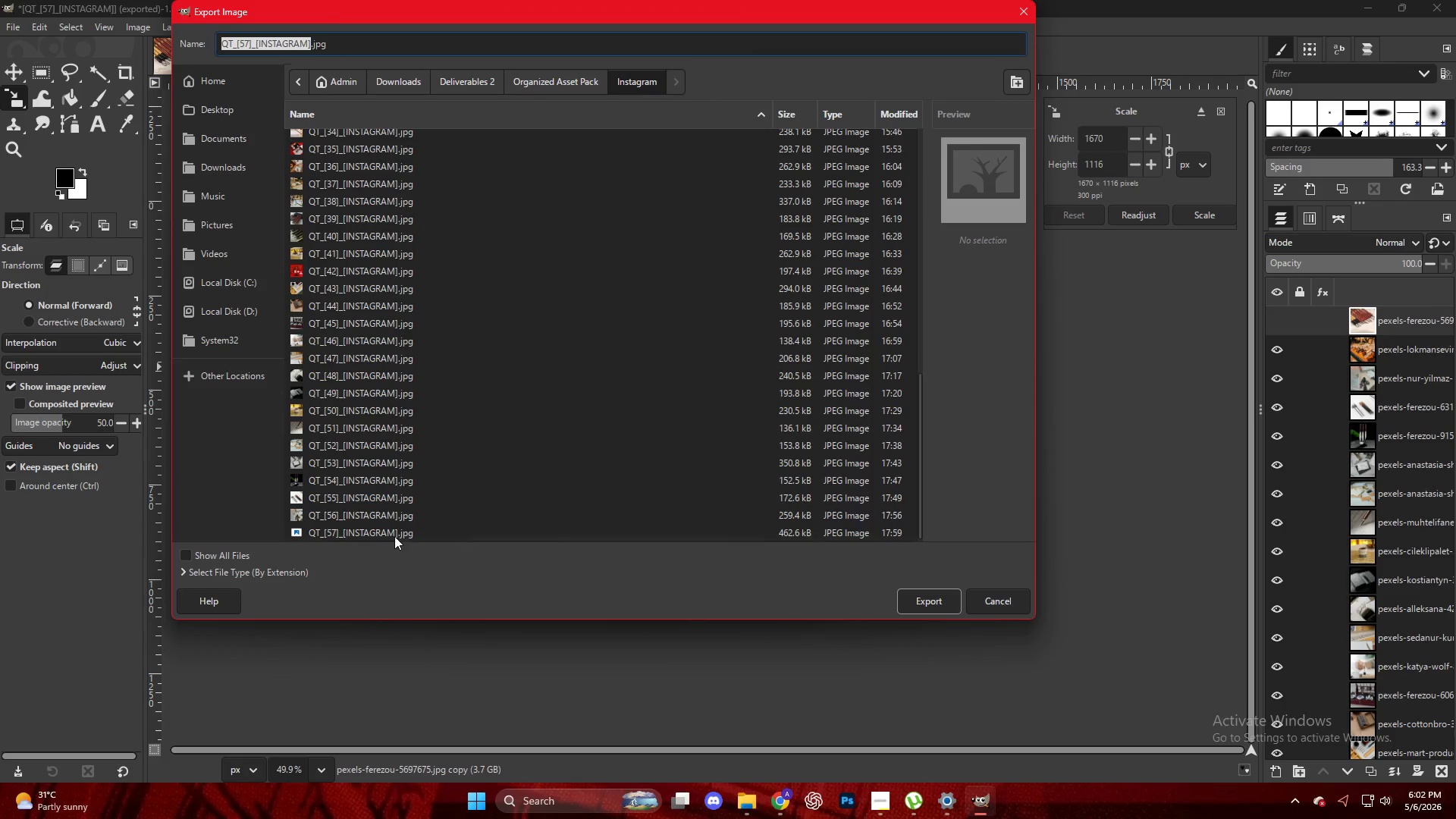 
left_click([394, 533])
 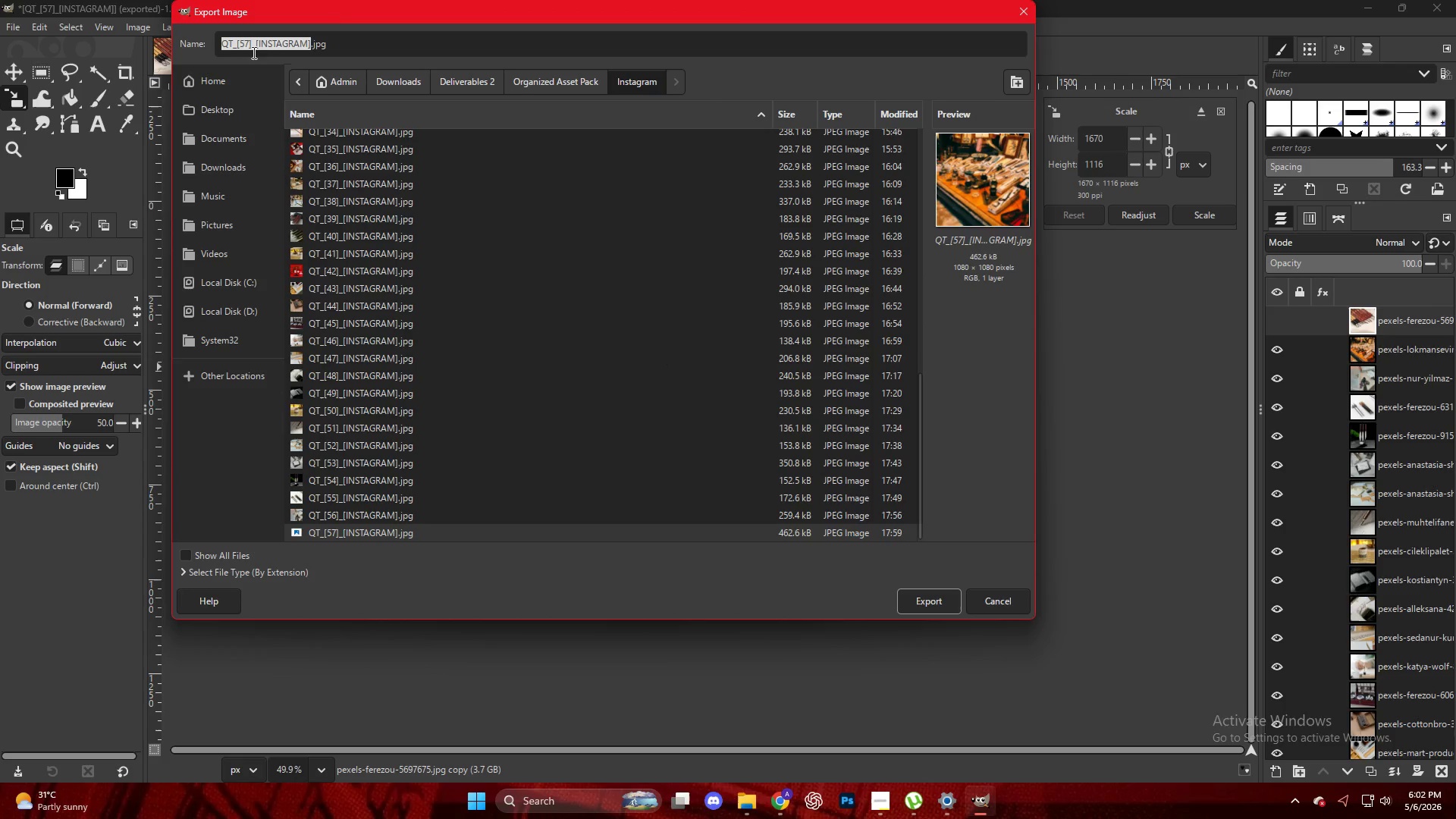 
left_click([248, 49])
 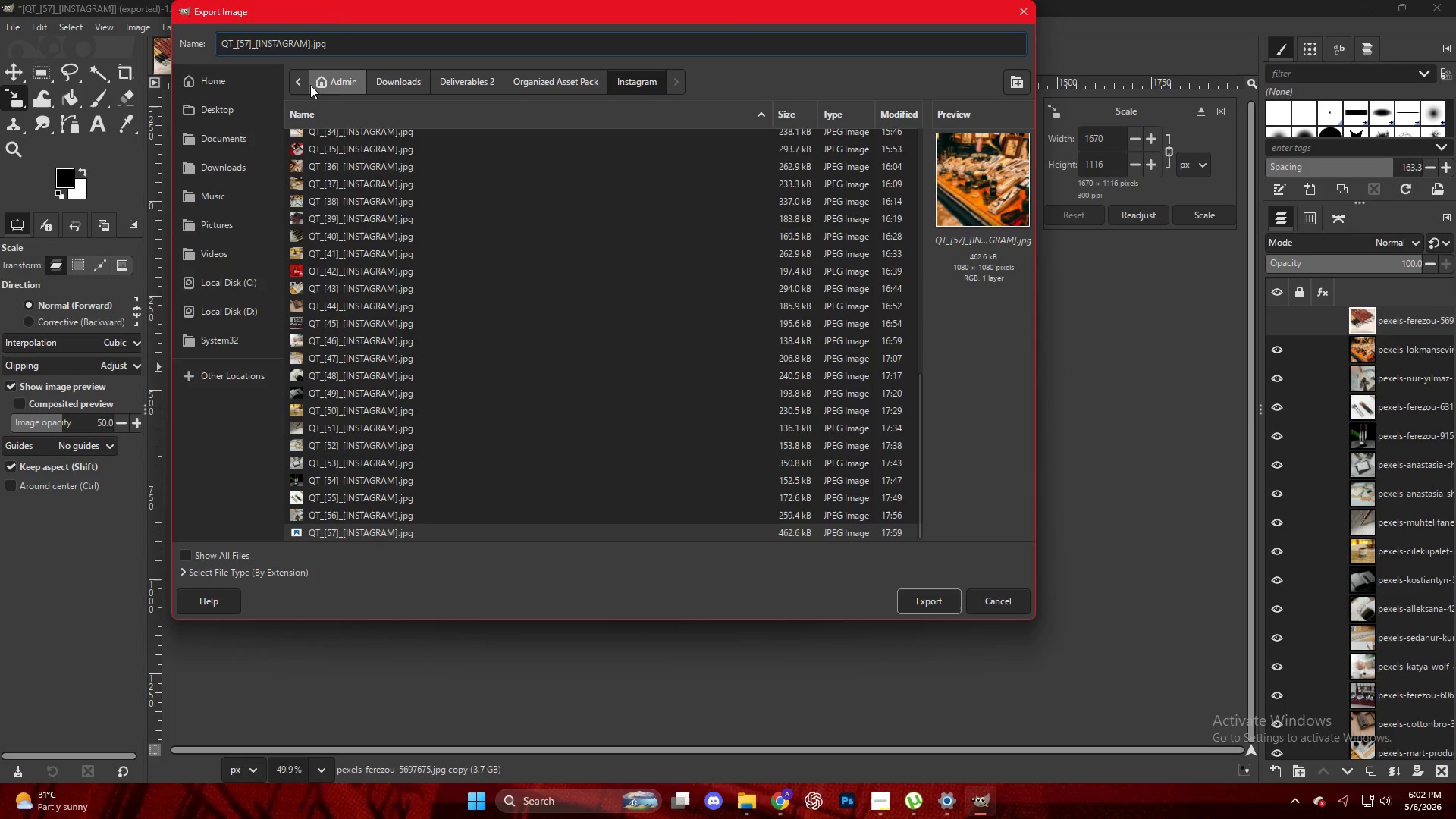 
key(ArrowLeft)
 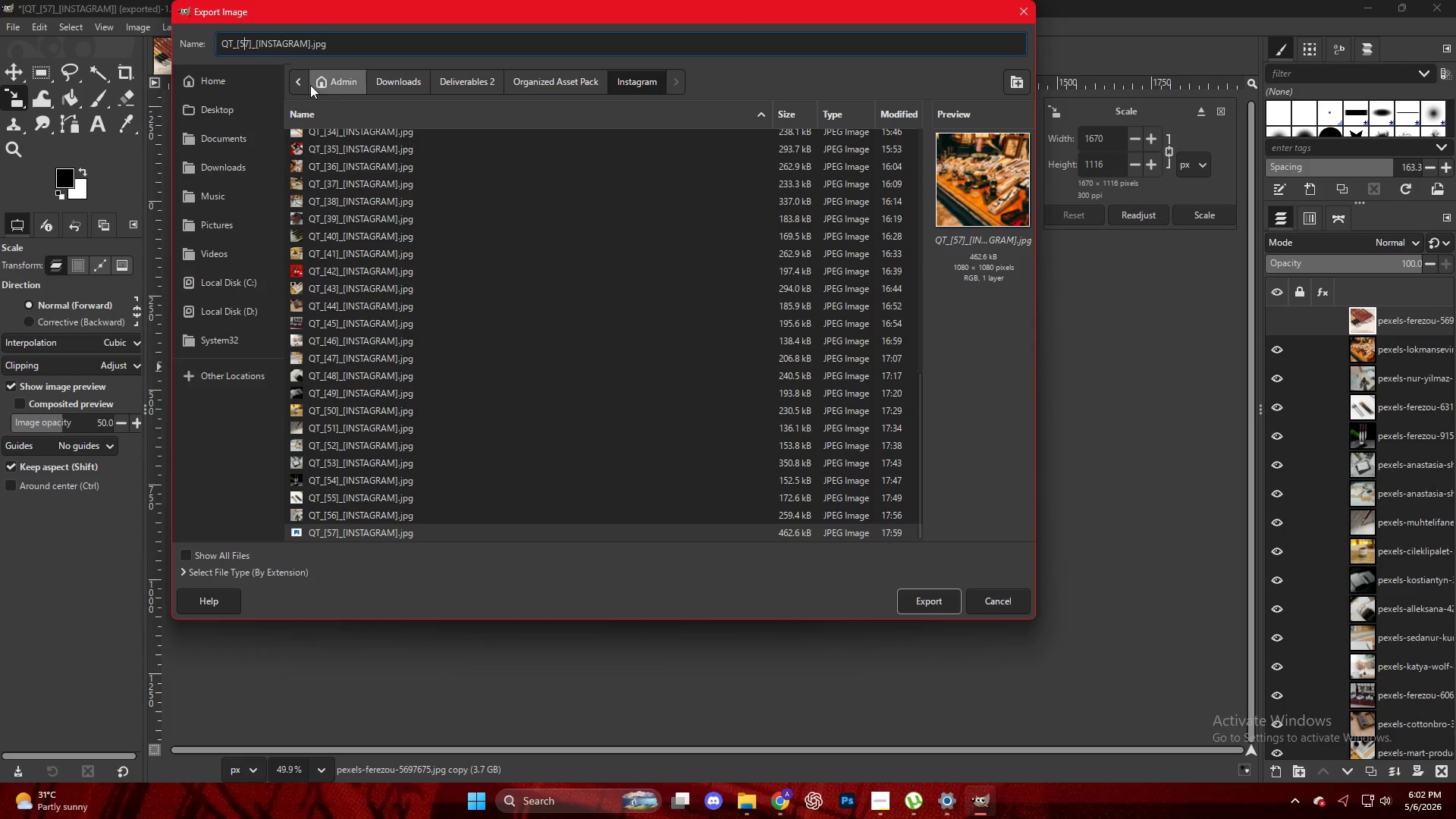 
key(ArrowRight)
 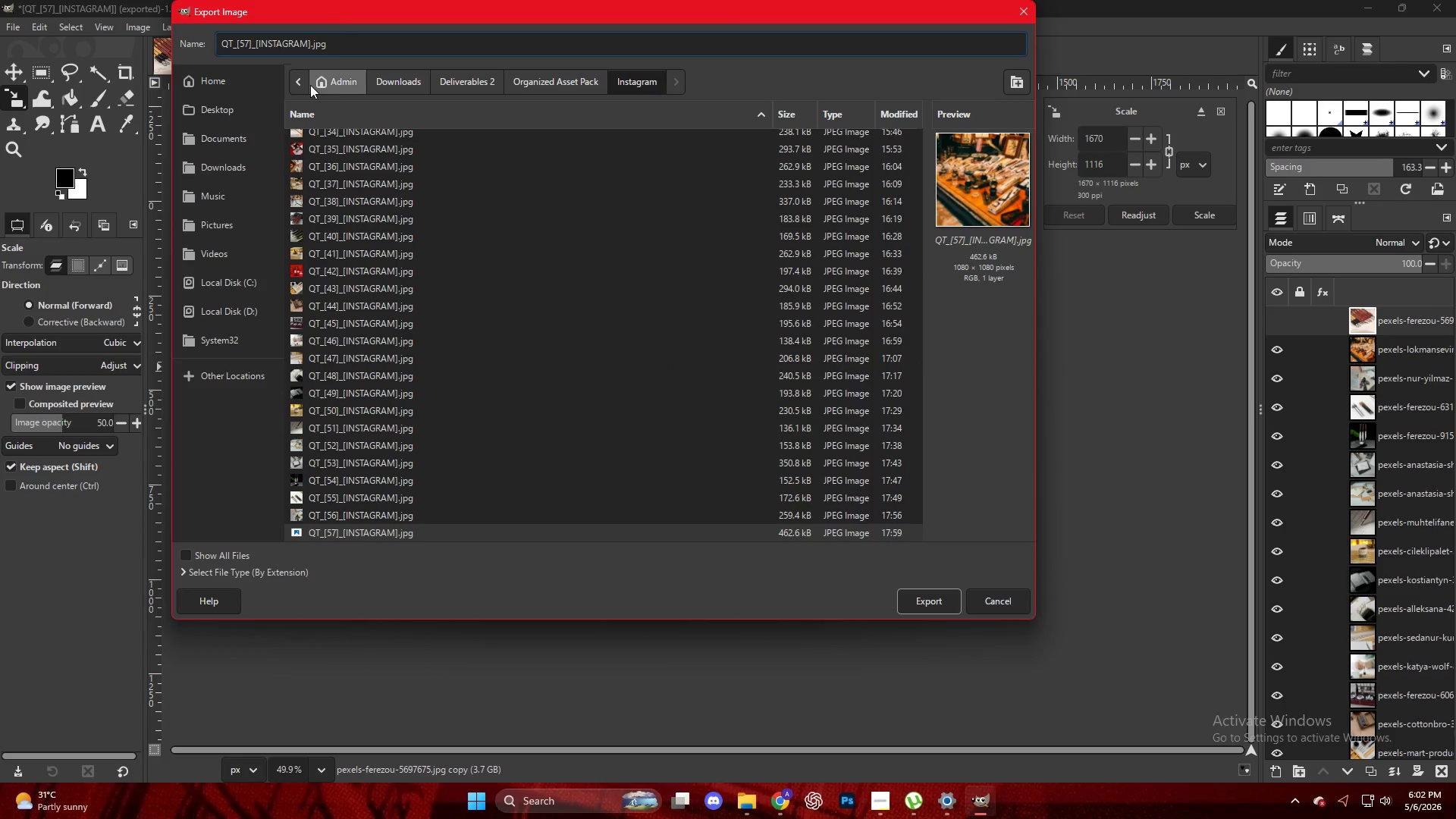 
key(Backspace)
 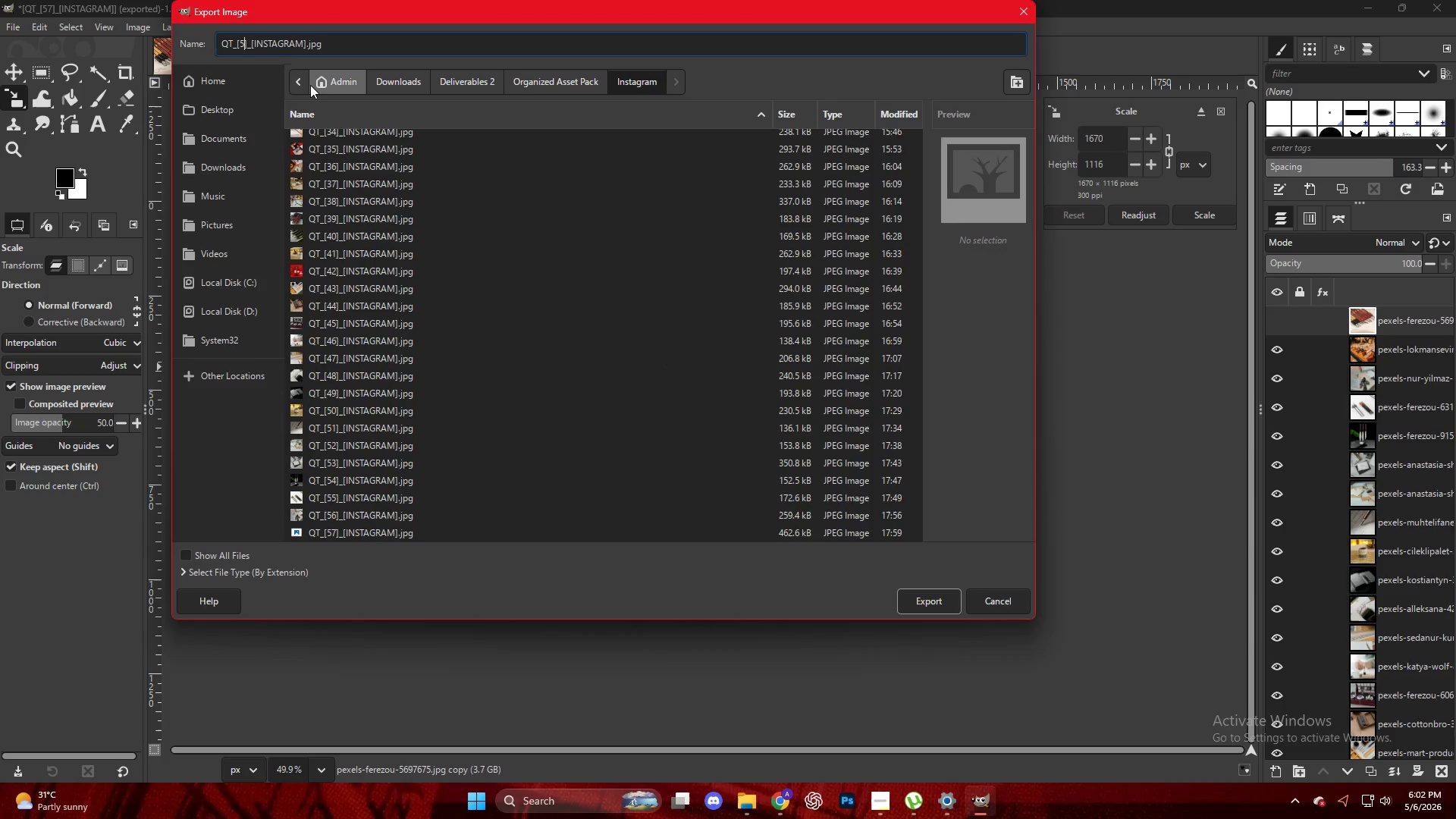 
key(Numpad8)
 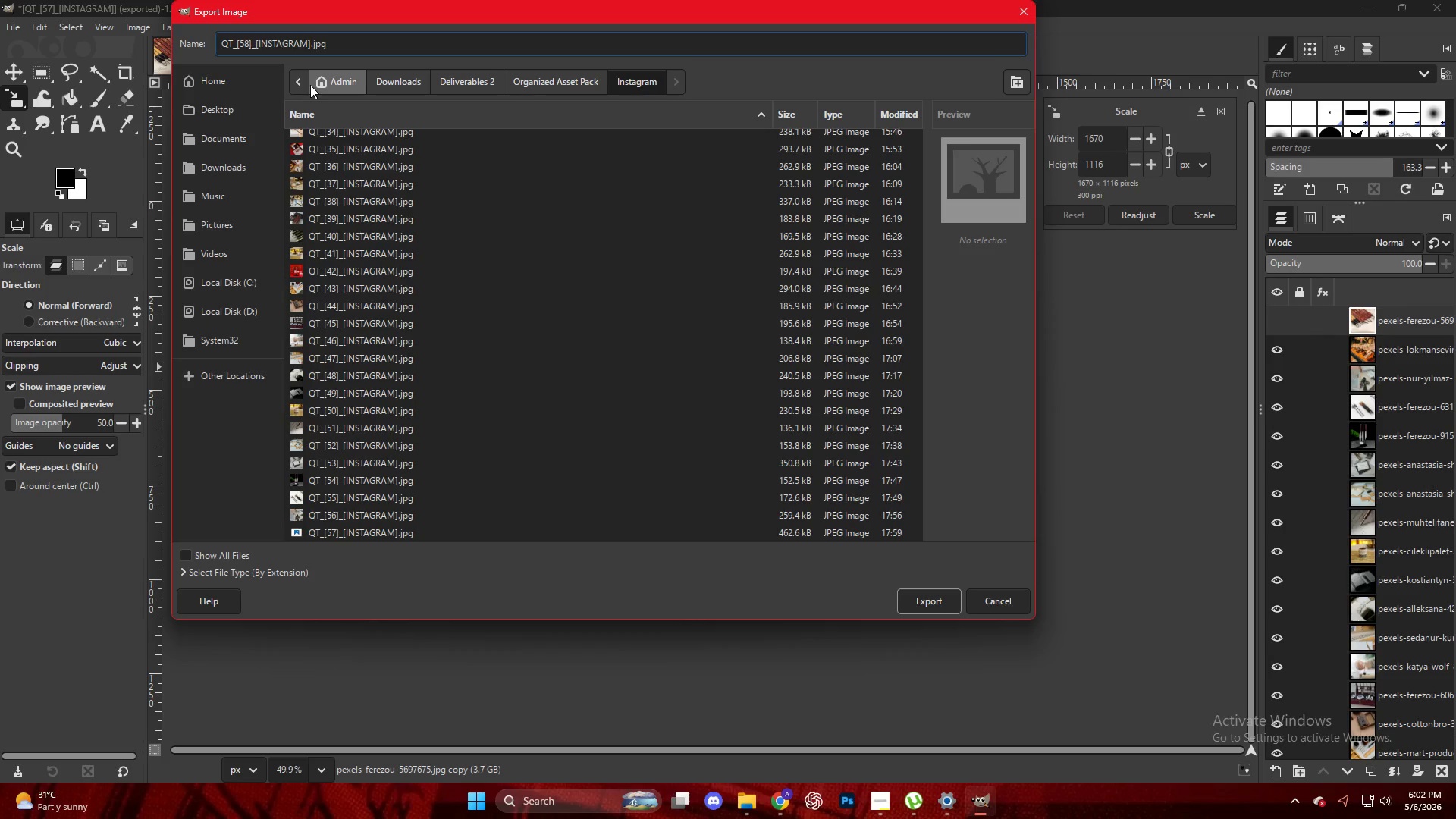 
key(NumpadEnter)
 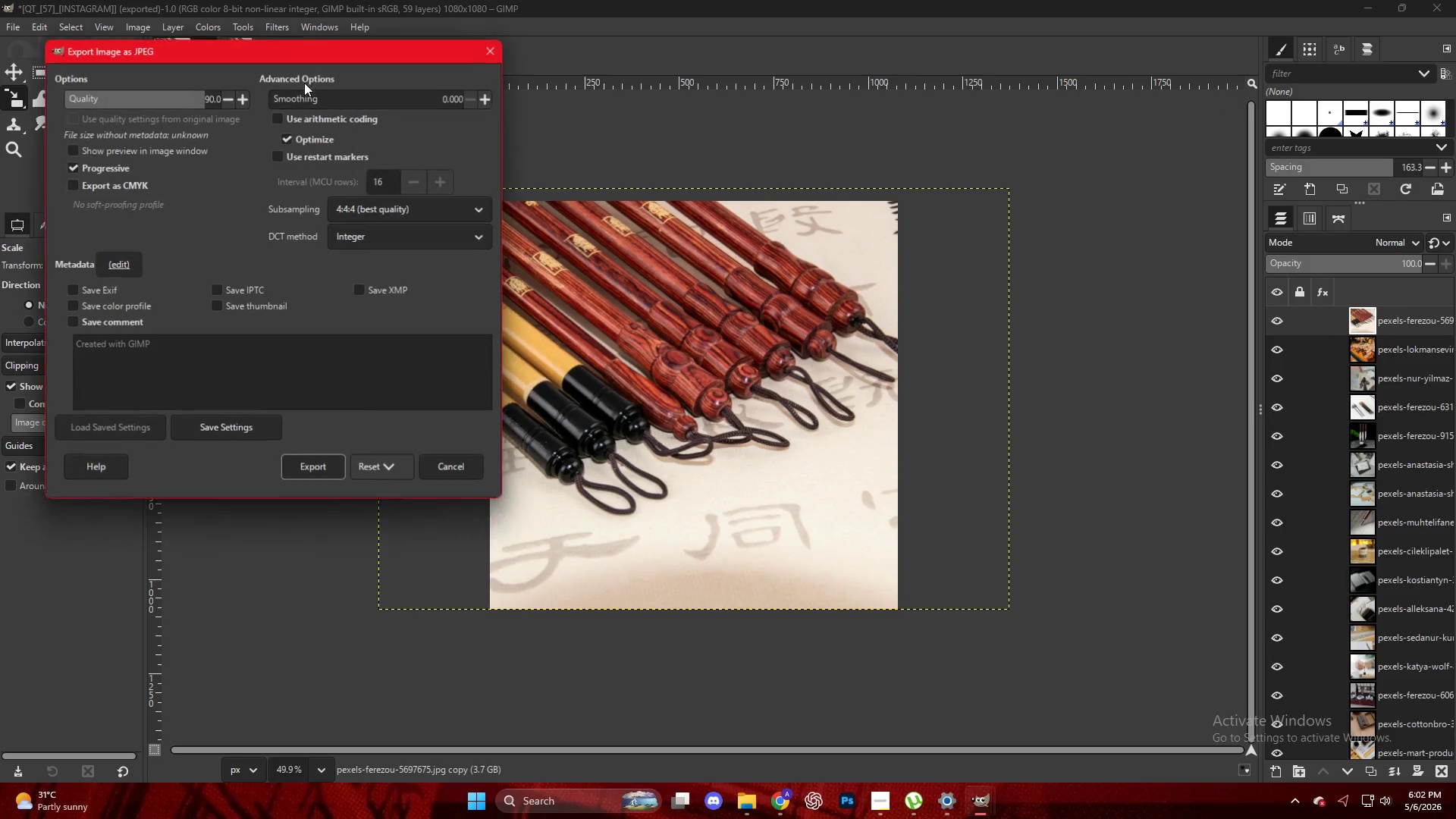 
key(NumpadEnter)
 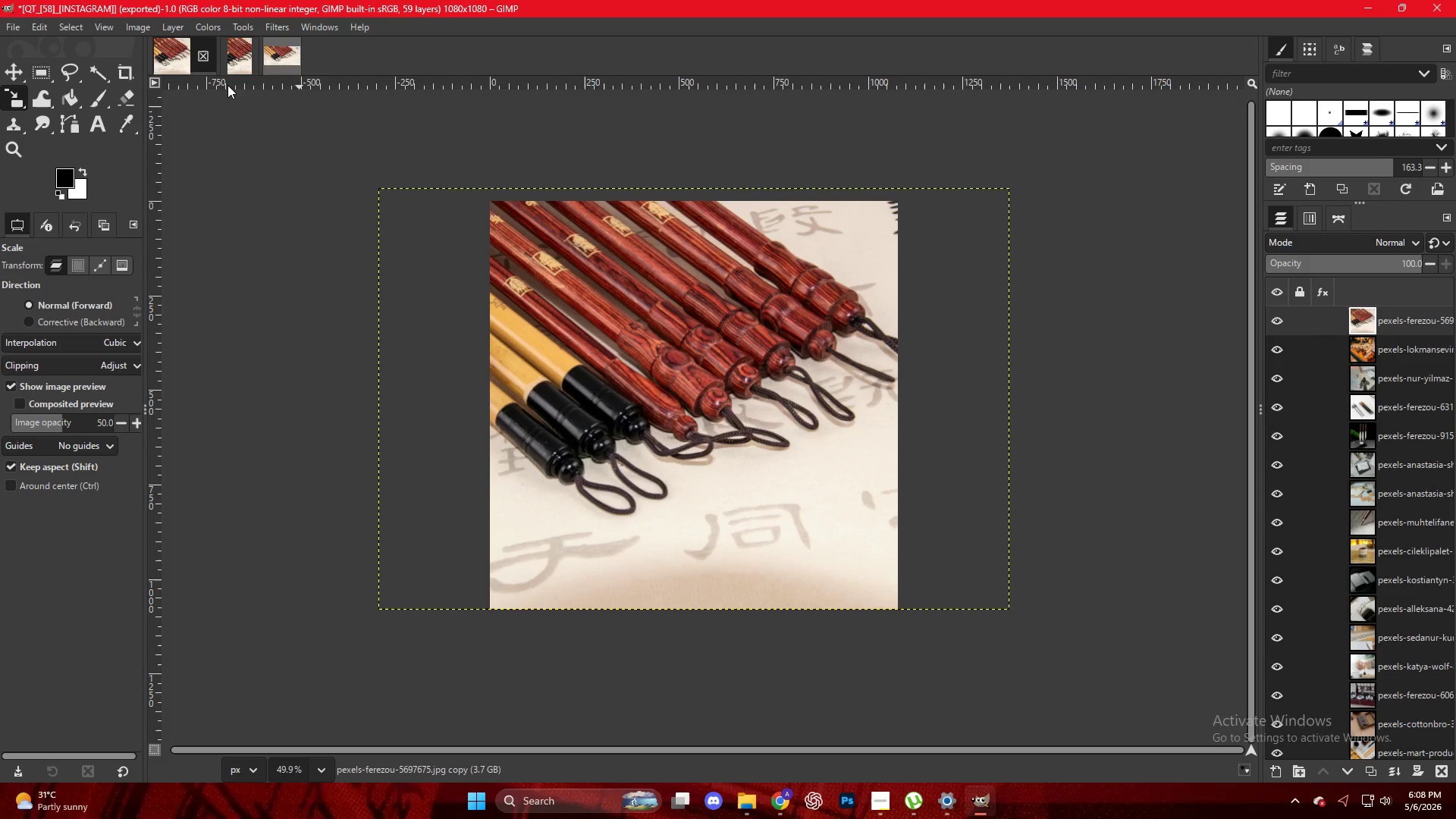 
wait(372.25)
 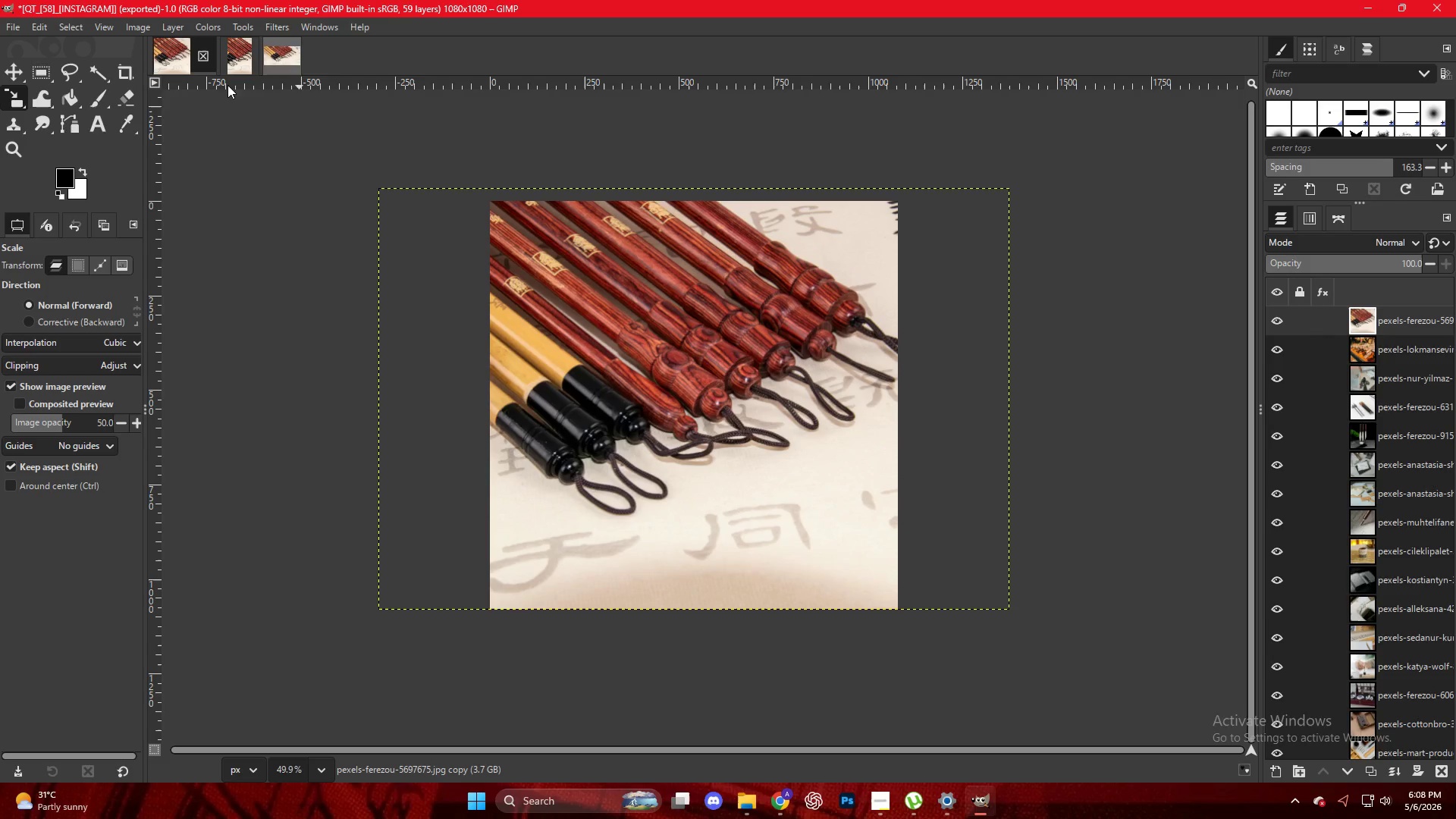 
left_click_drag(start_coordinate=[781, 806], to_coordinate=[786, 805])
 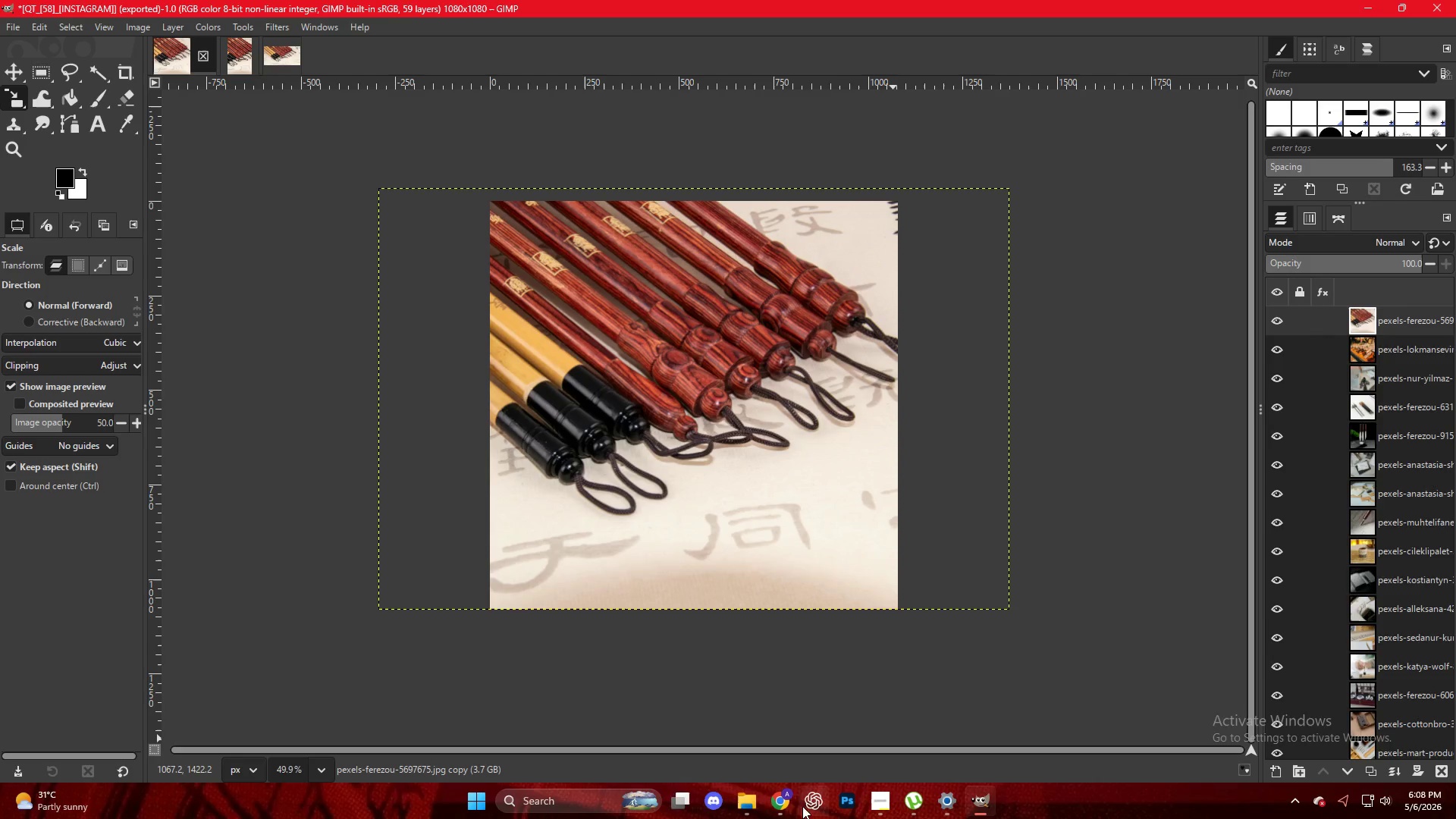 
left_click([783, 804])
 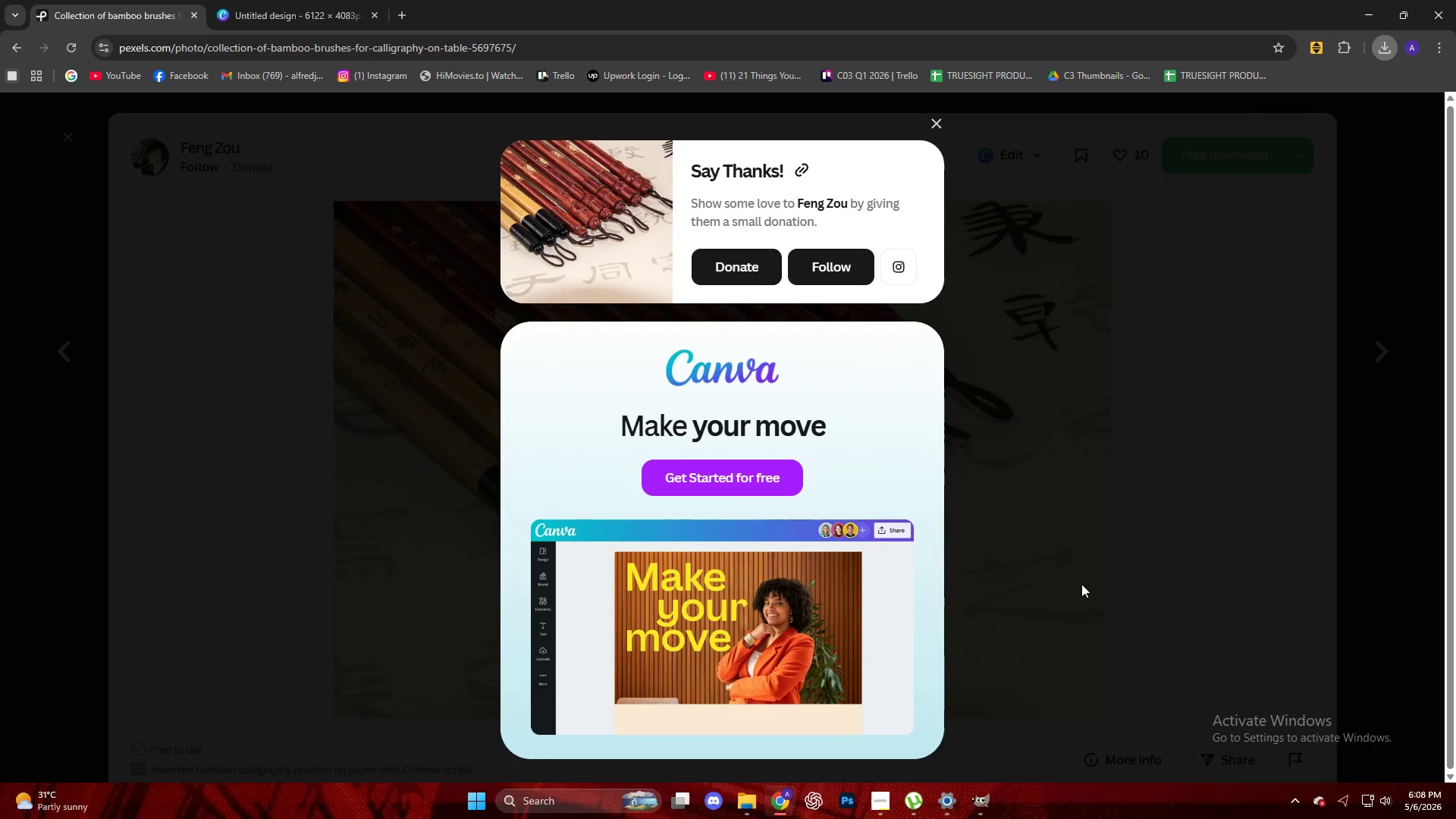 
key(Escape)
 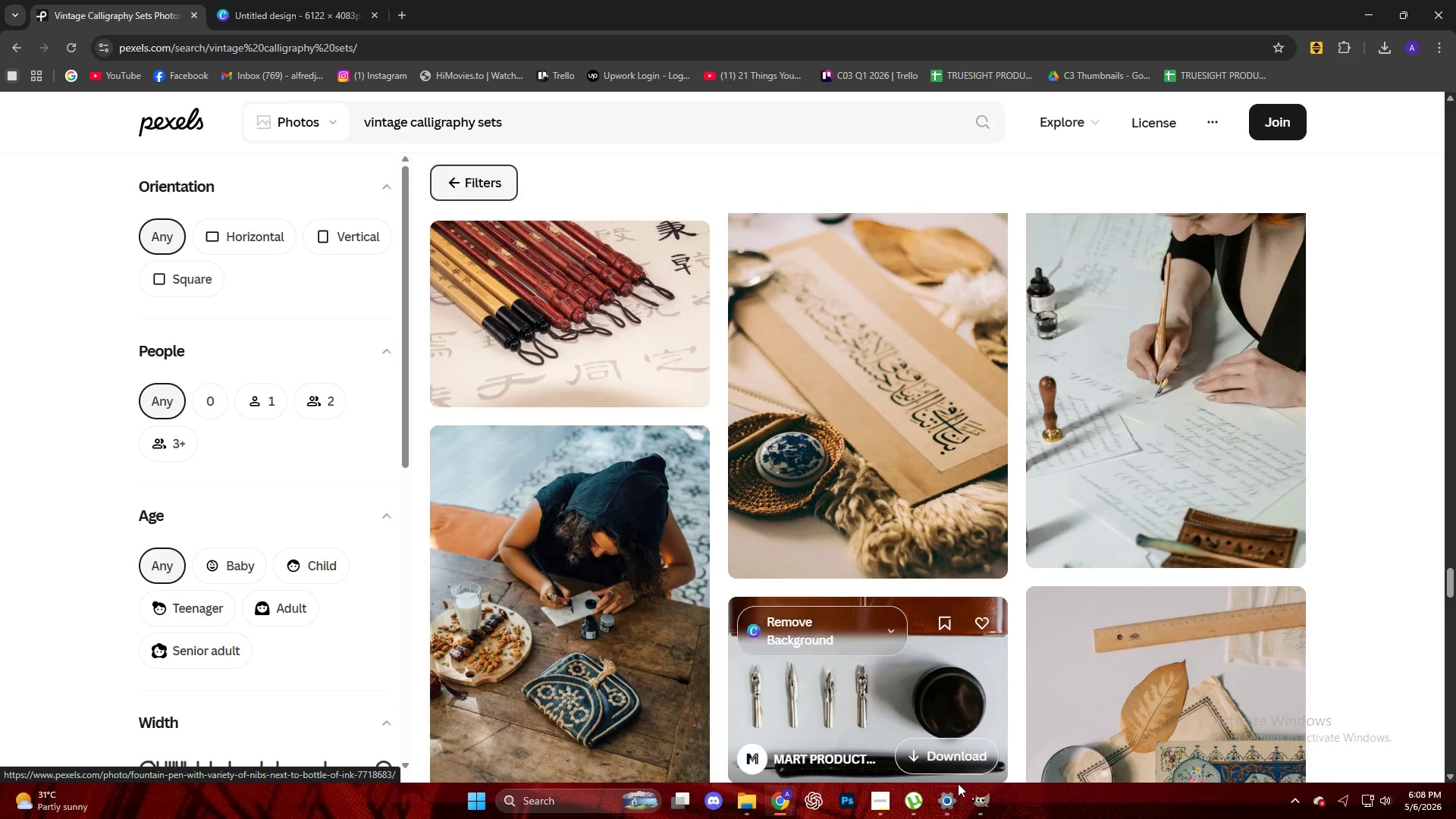 
scroll: coordinate [852, 442], scroll_direction: down, amount: 2.0